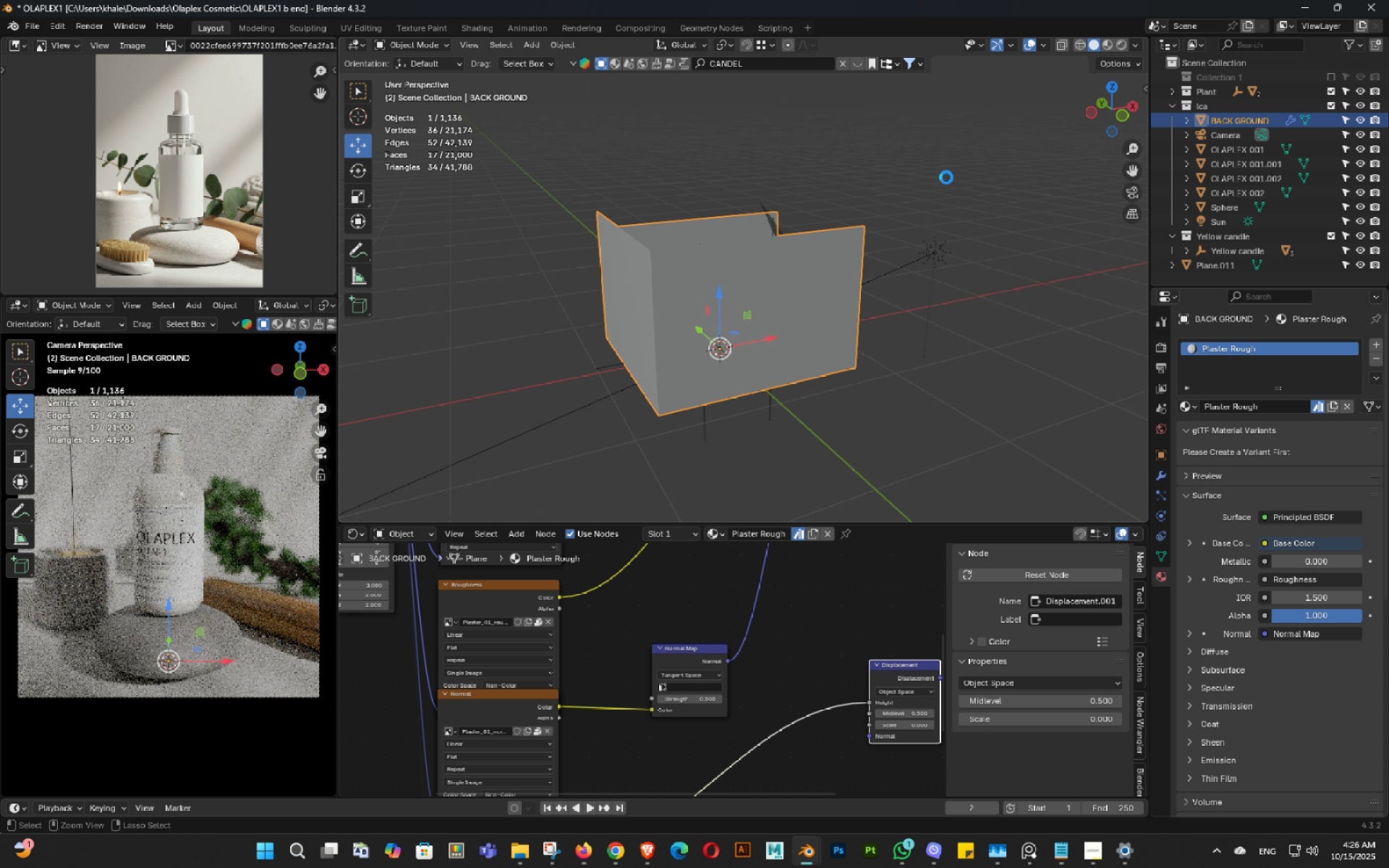 
key(Control+S)
 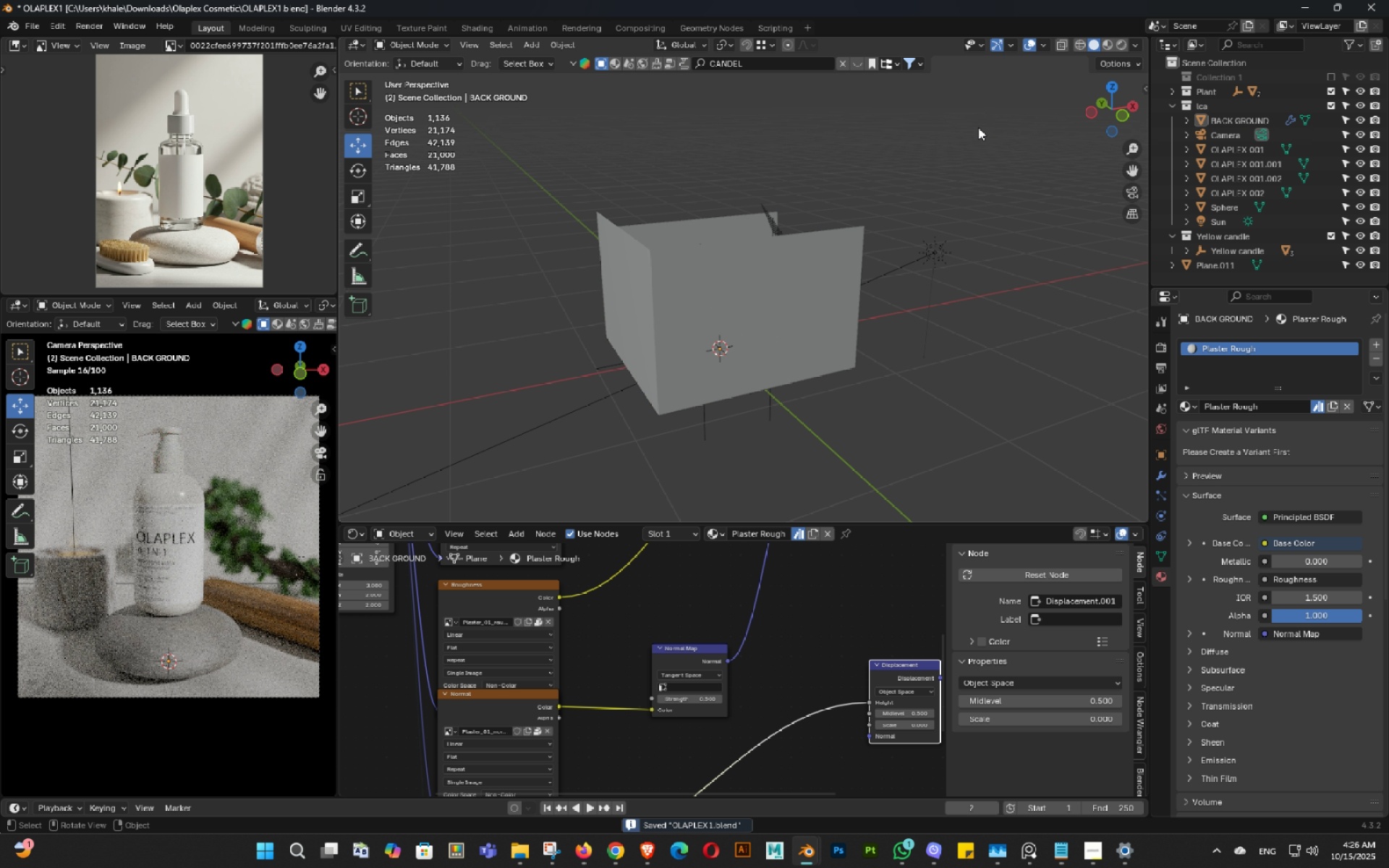 
left_click([979, 122])
 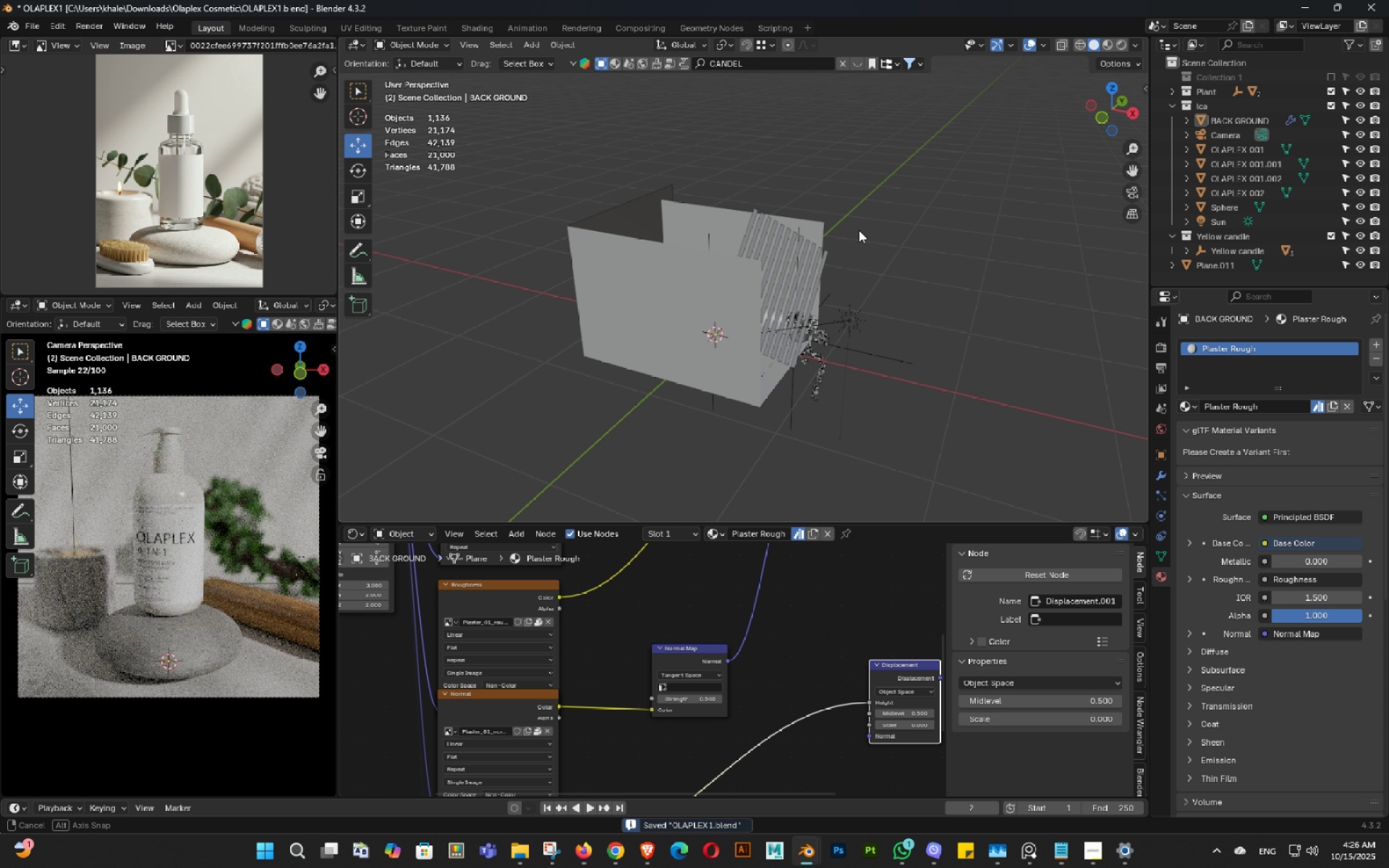 
key(Control+S)
 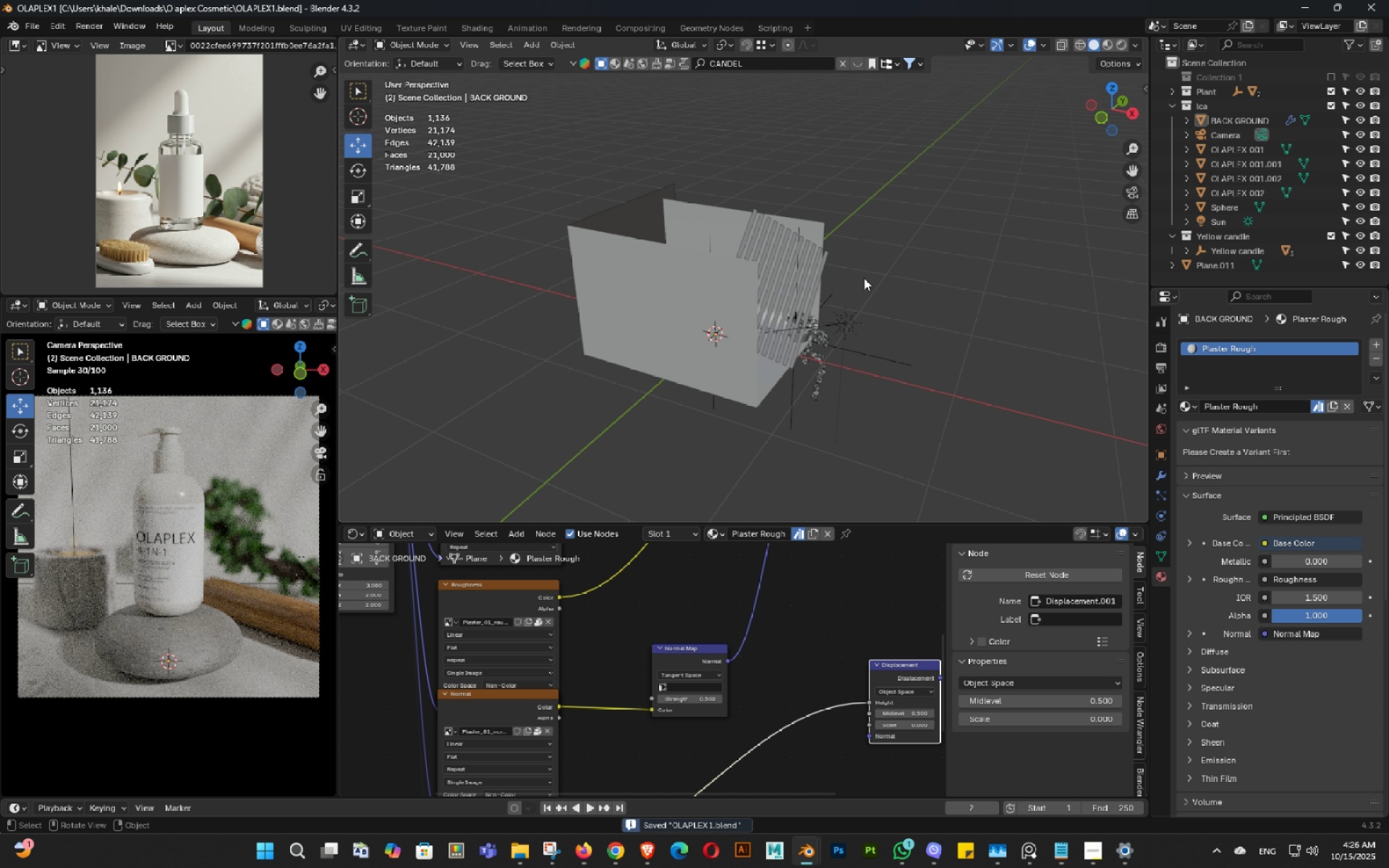 
key(Shift+ShiftLeft)
 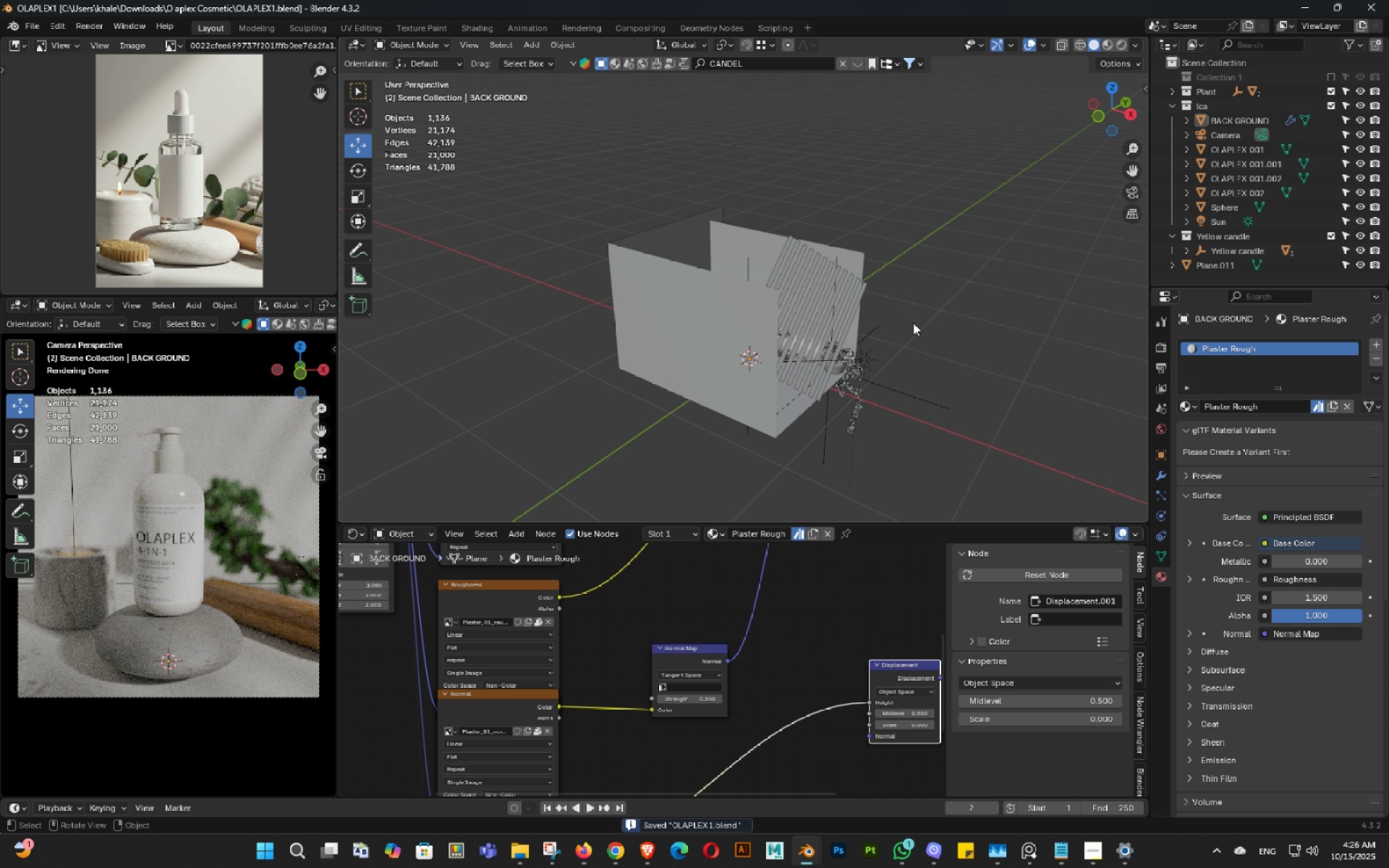 
key(Control+Shift+S)
 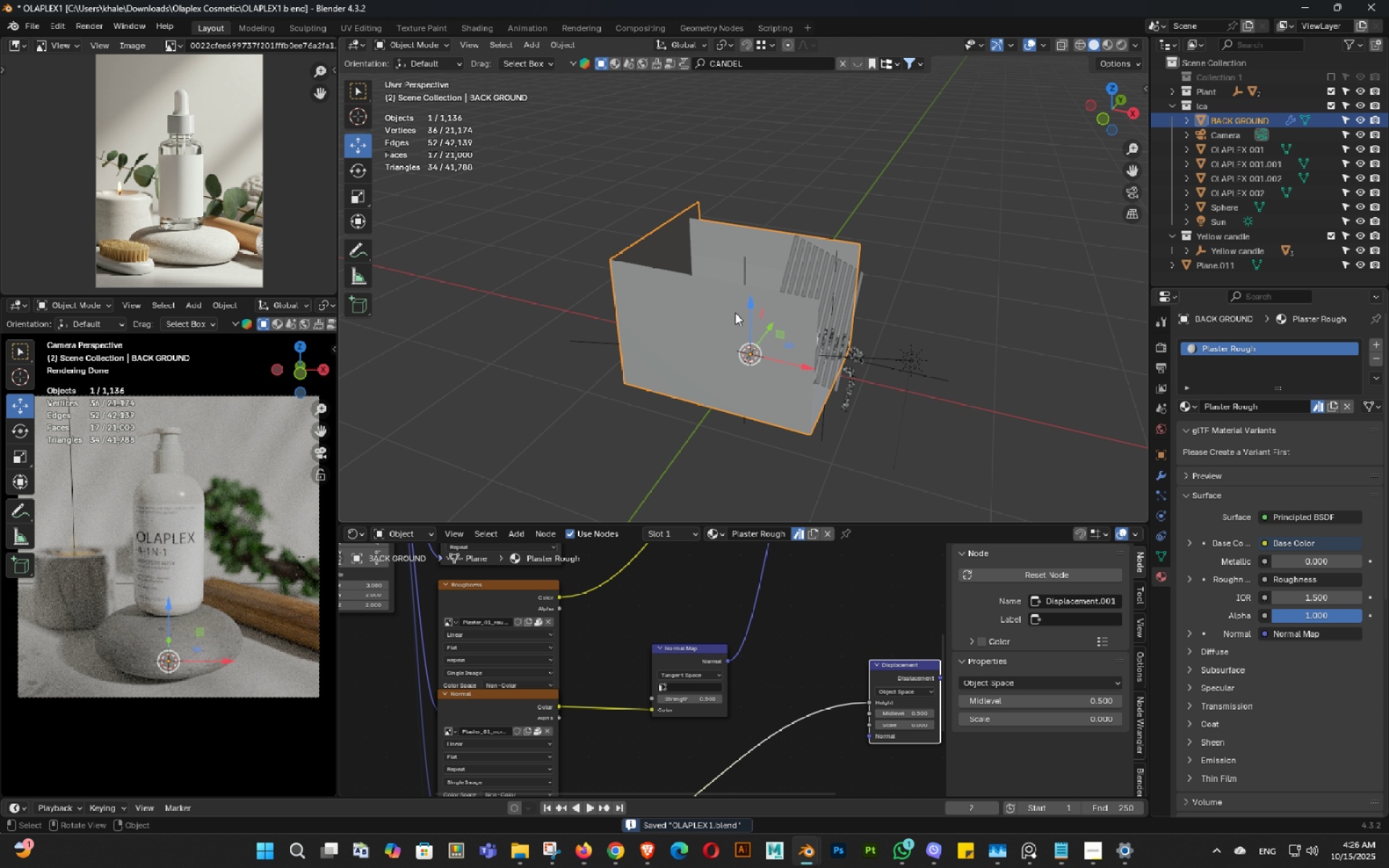 
key(Tab)
 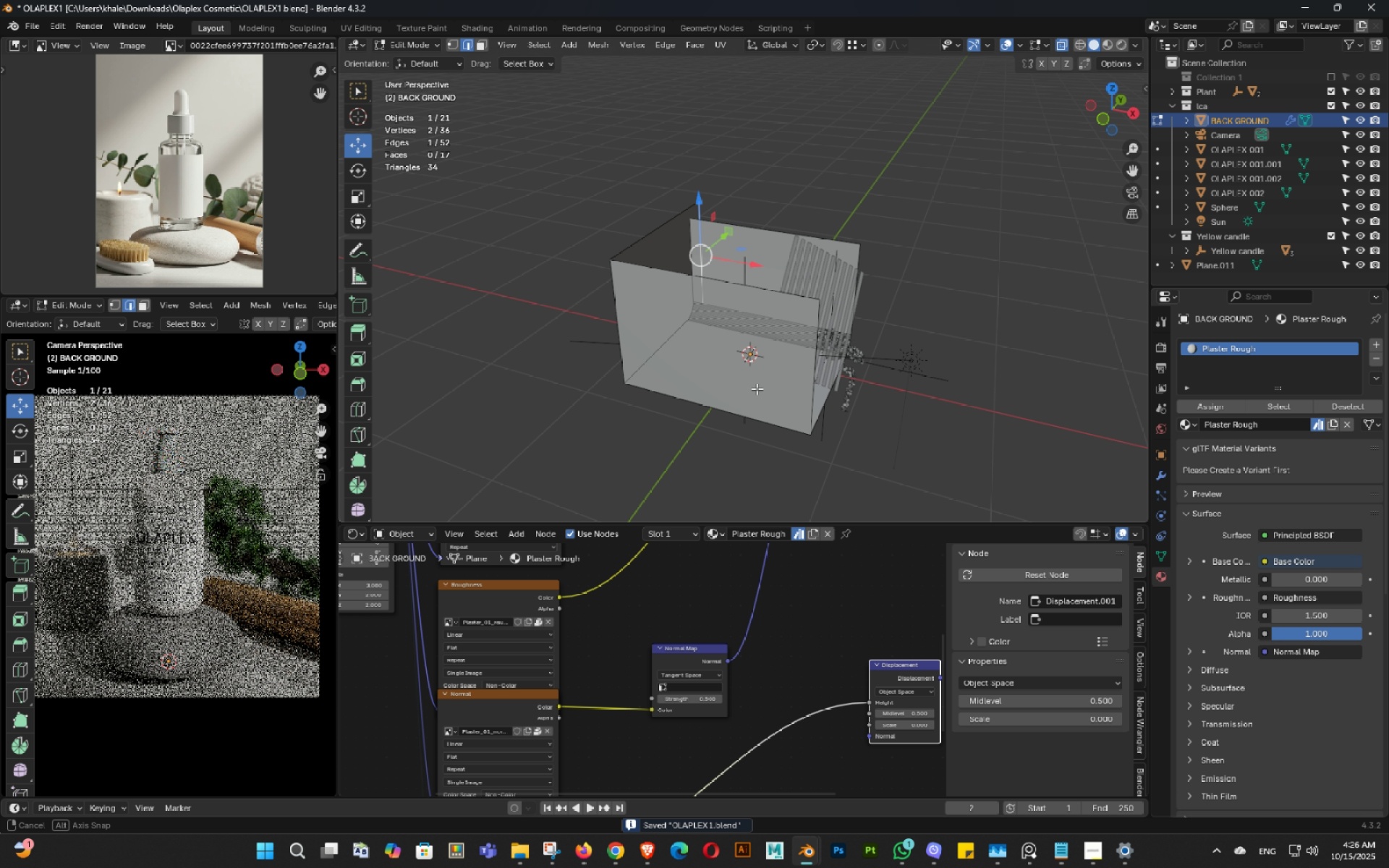 
scroll: coordinate [760, 395], scroll_direction: up, amount: 1.0
 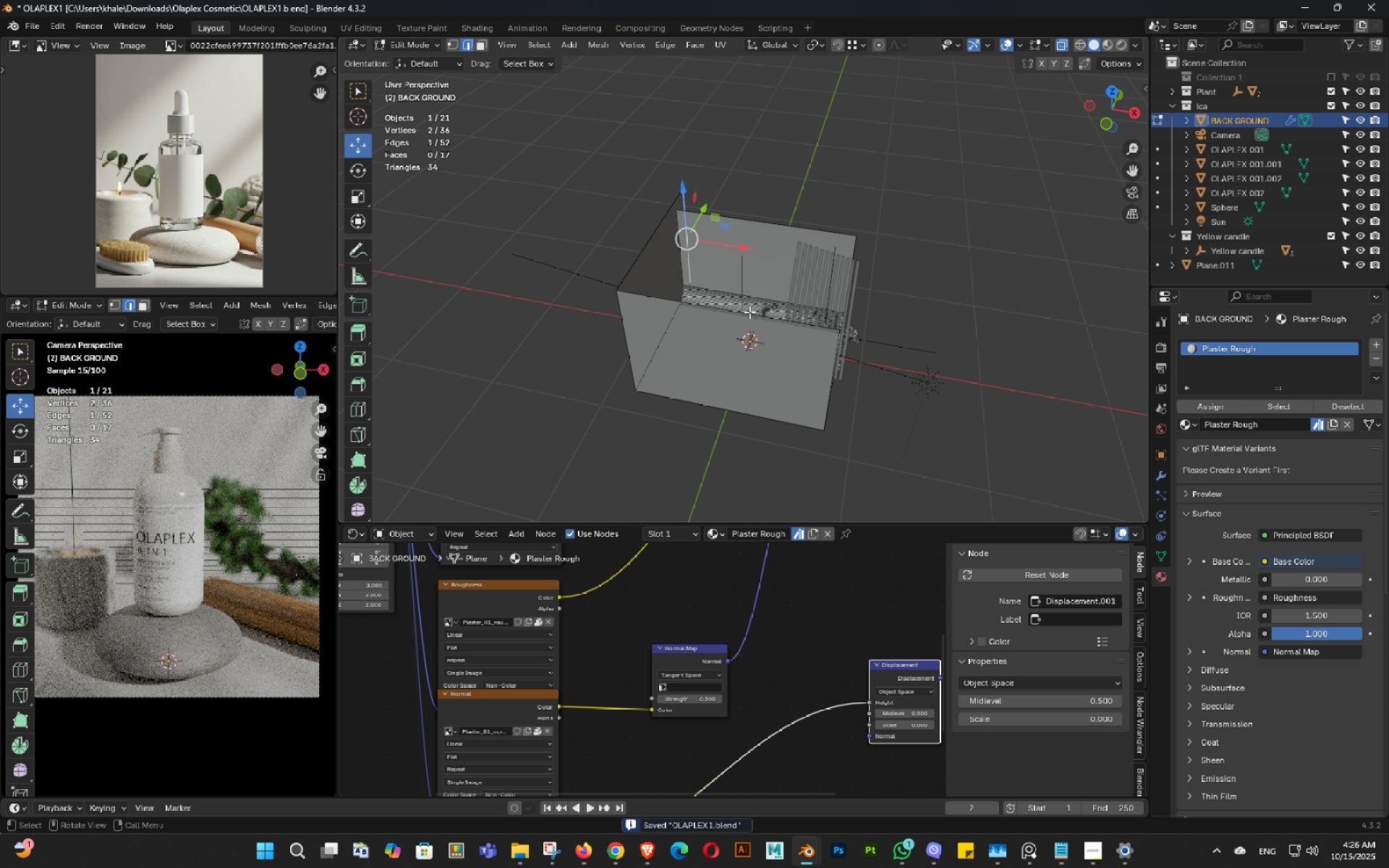 
left_click([749, 312])
 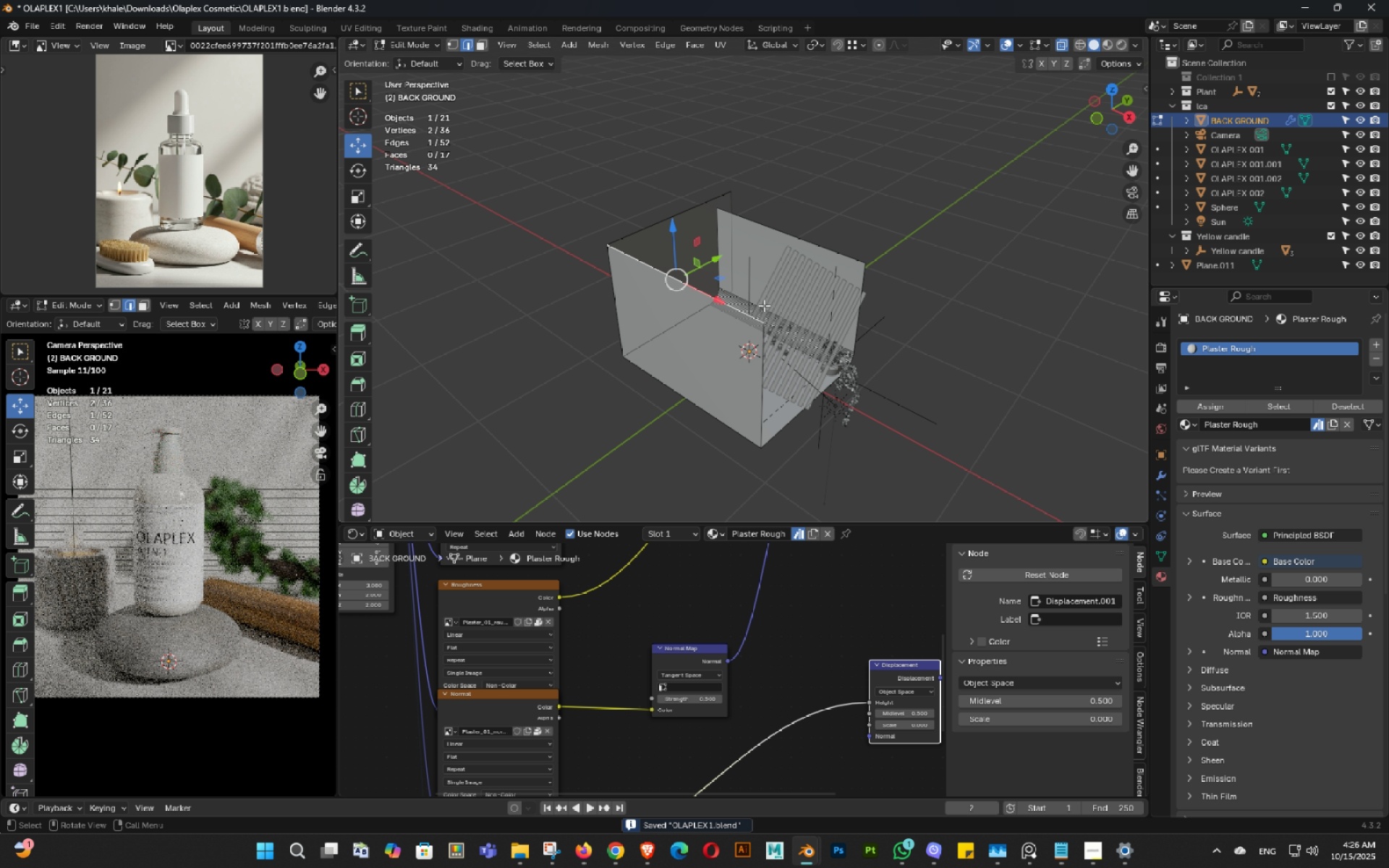 
type(exy)
 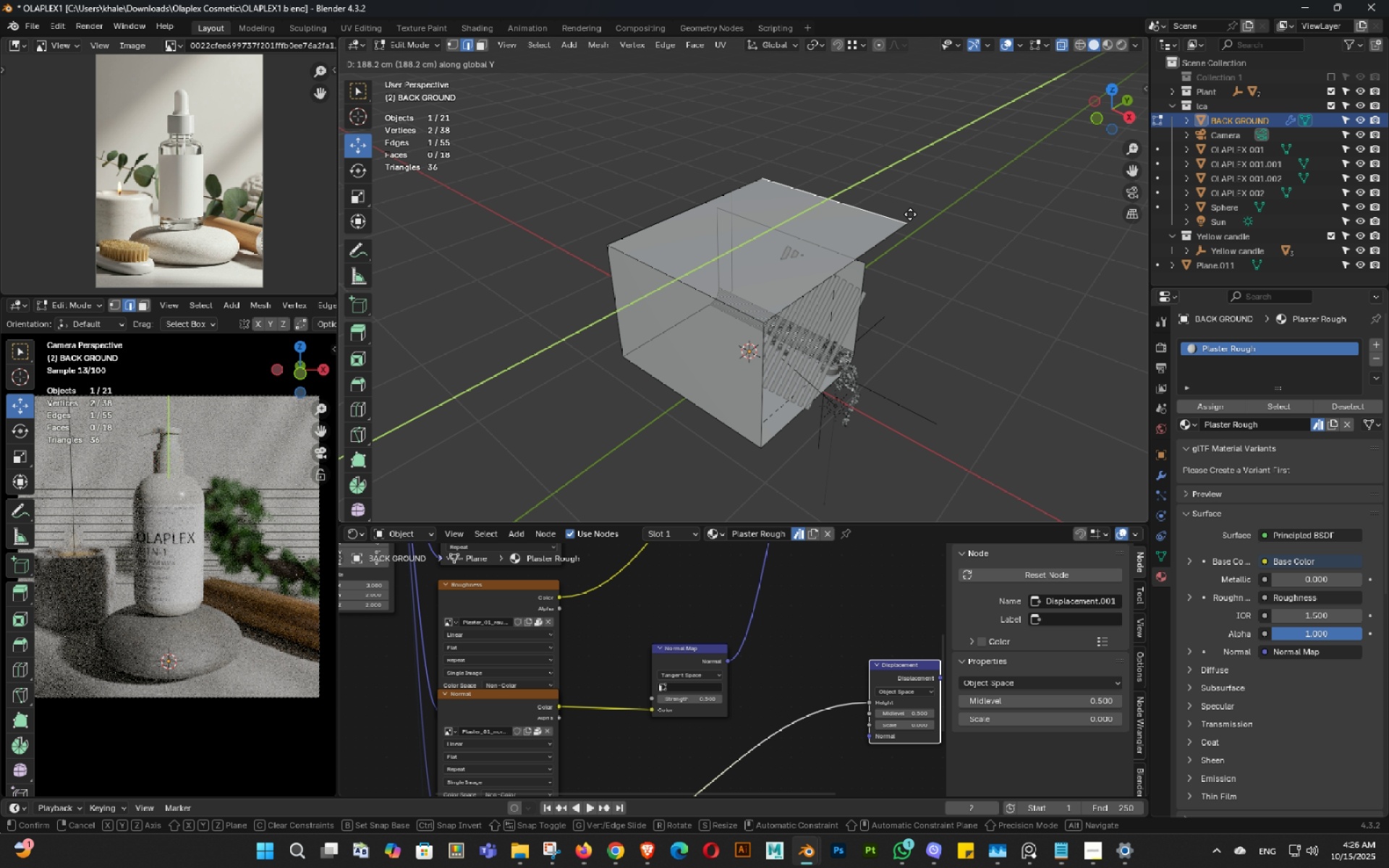 
left_click([910, 214])
 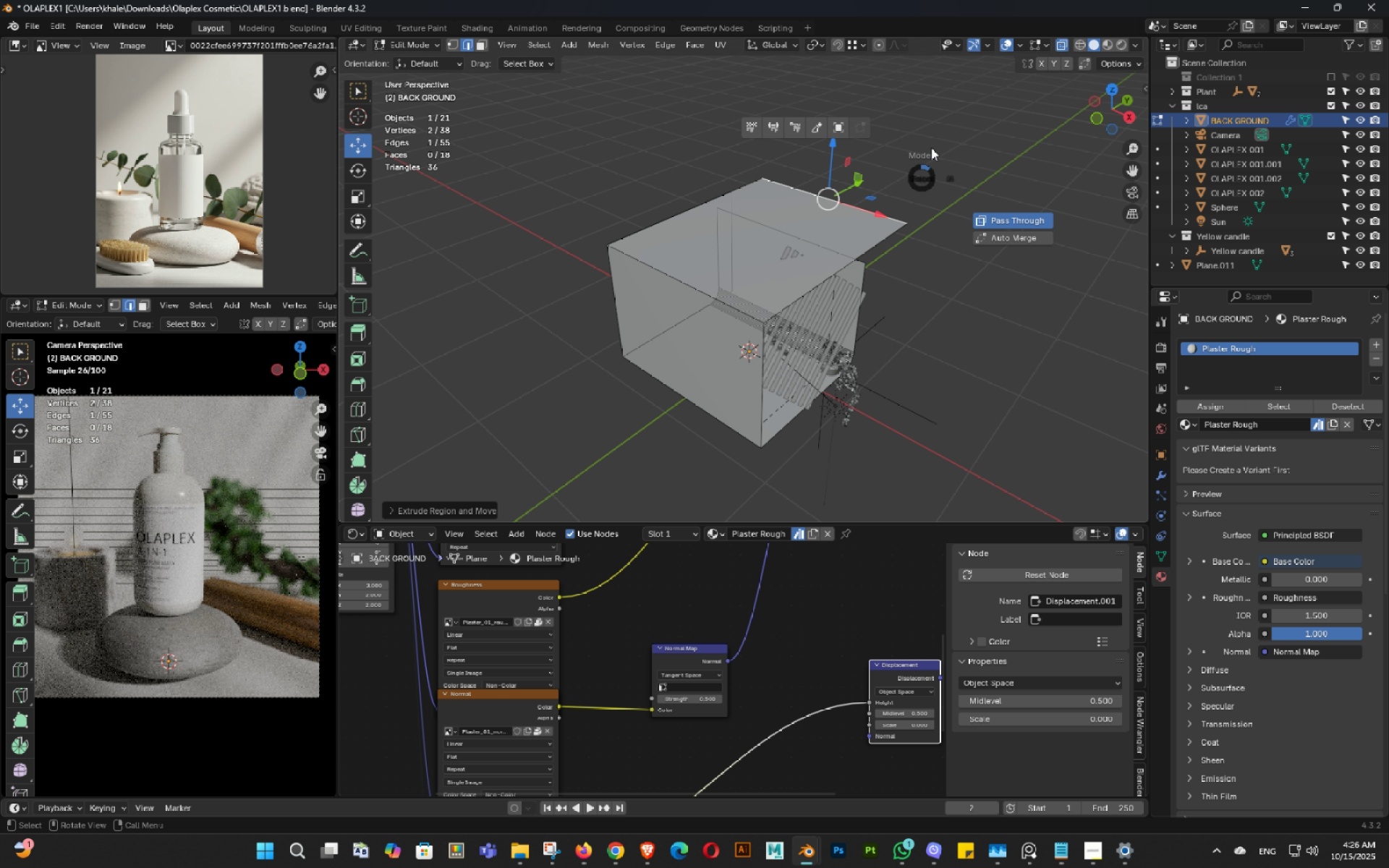 
key(Tab)
 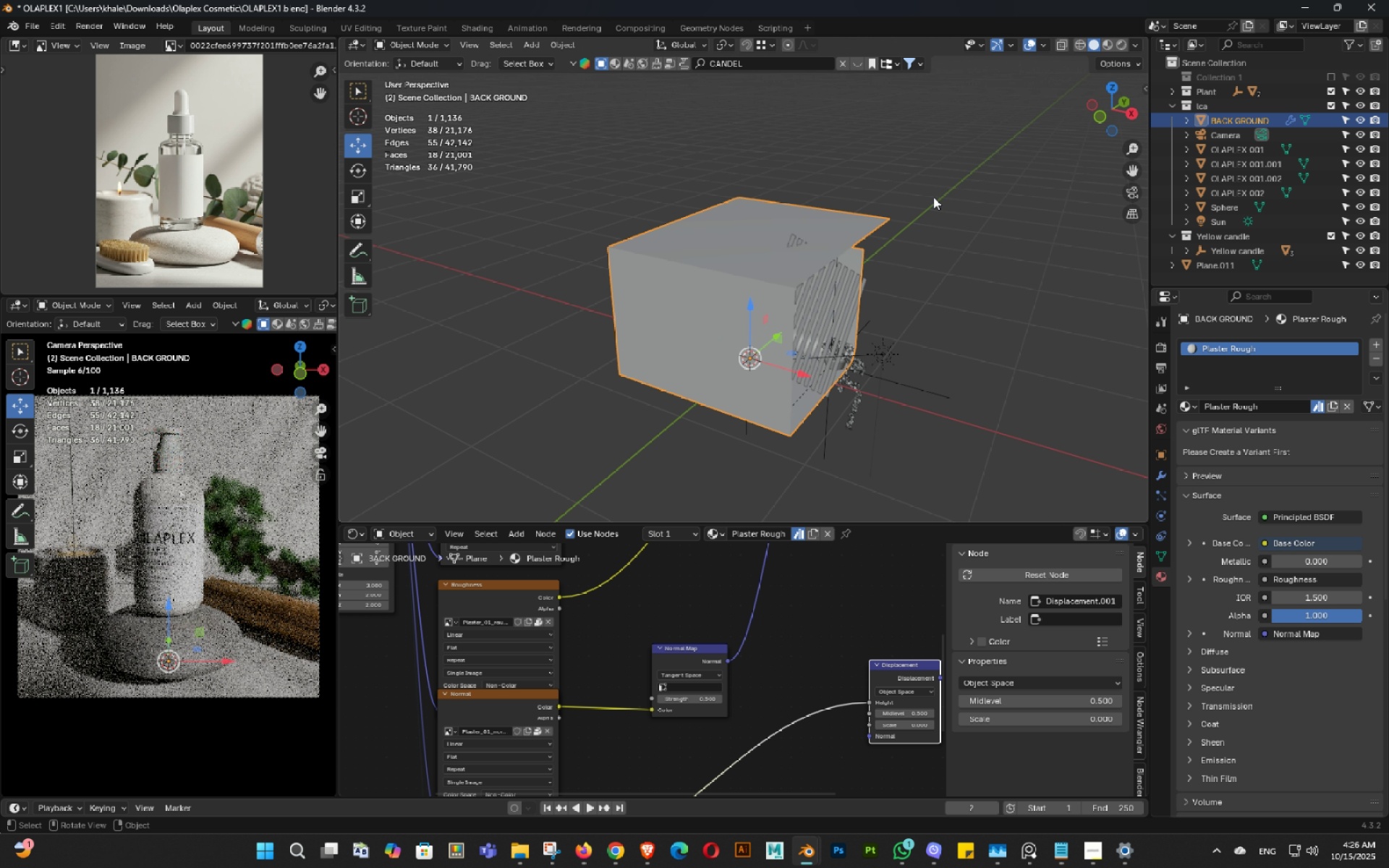 
key(Control+S)
 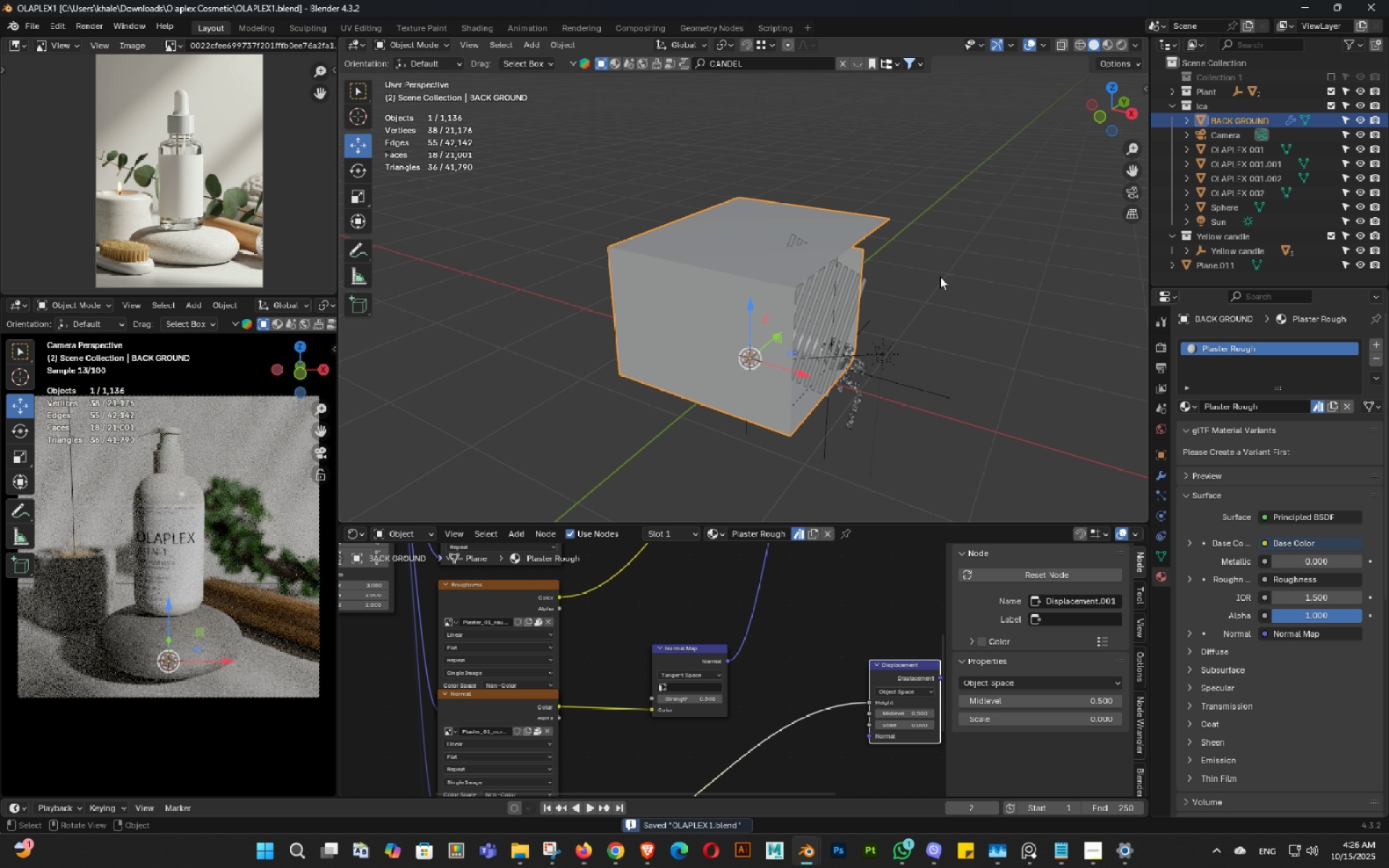 
left_click([940, 276])
 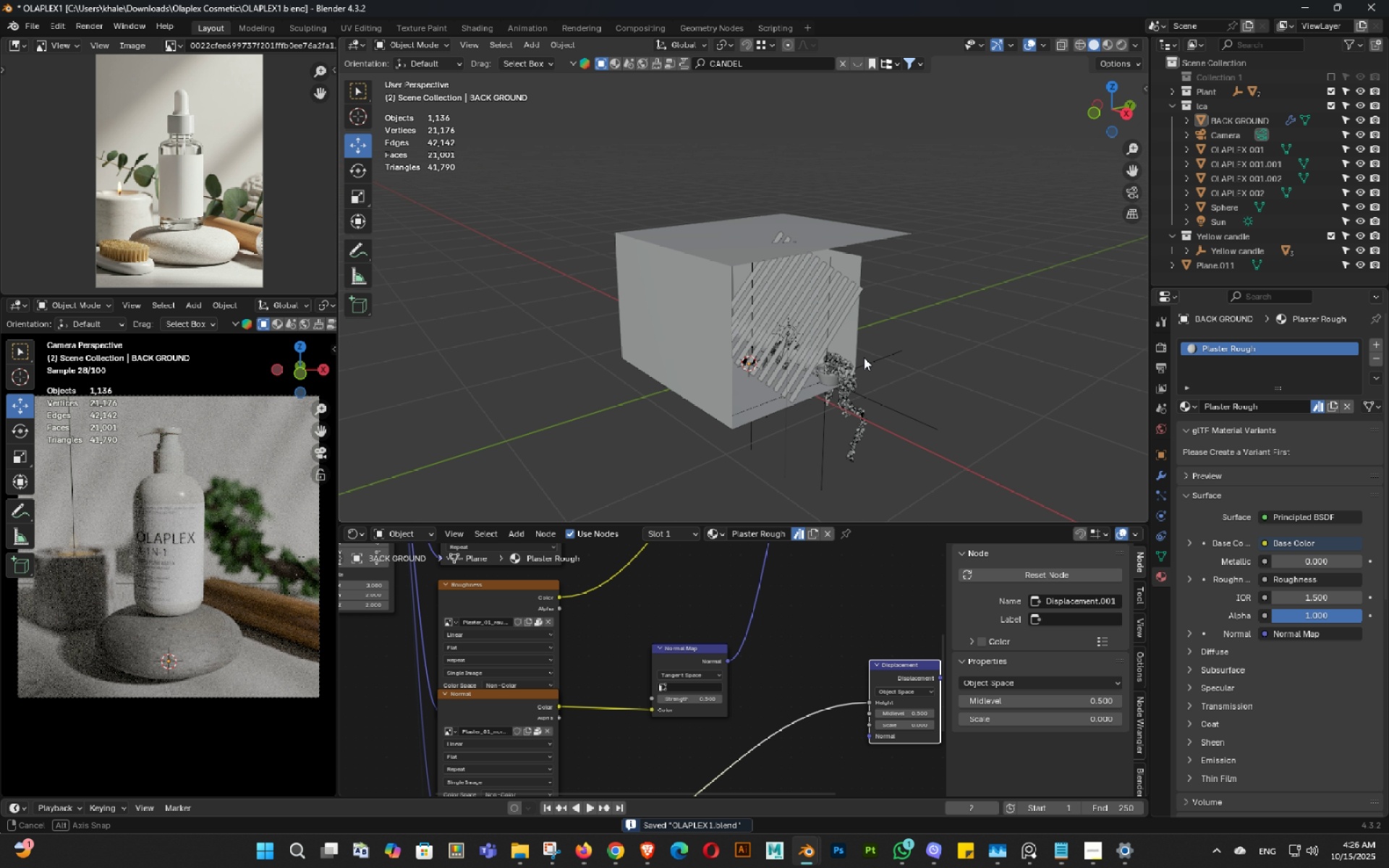 
key(Shift+ShiftLeft)
 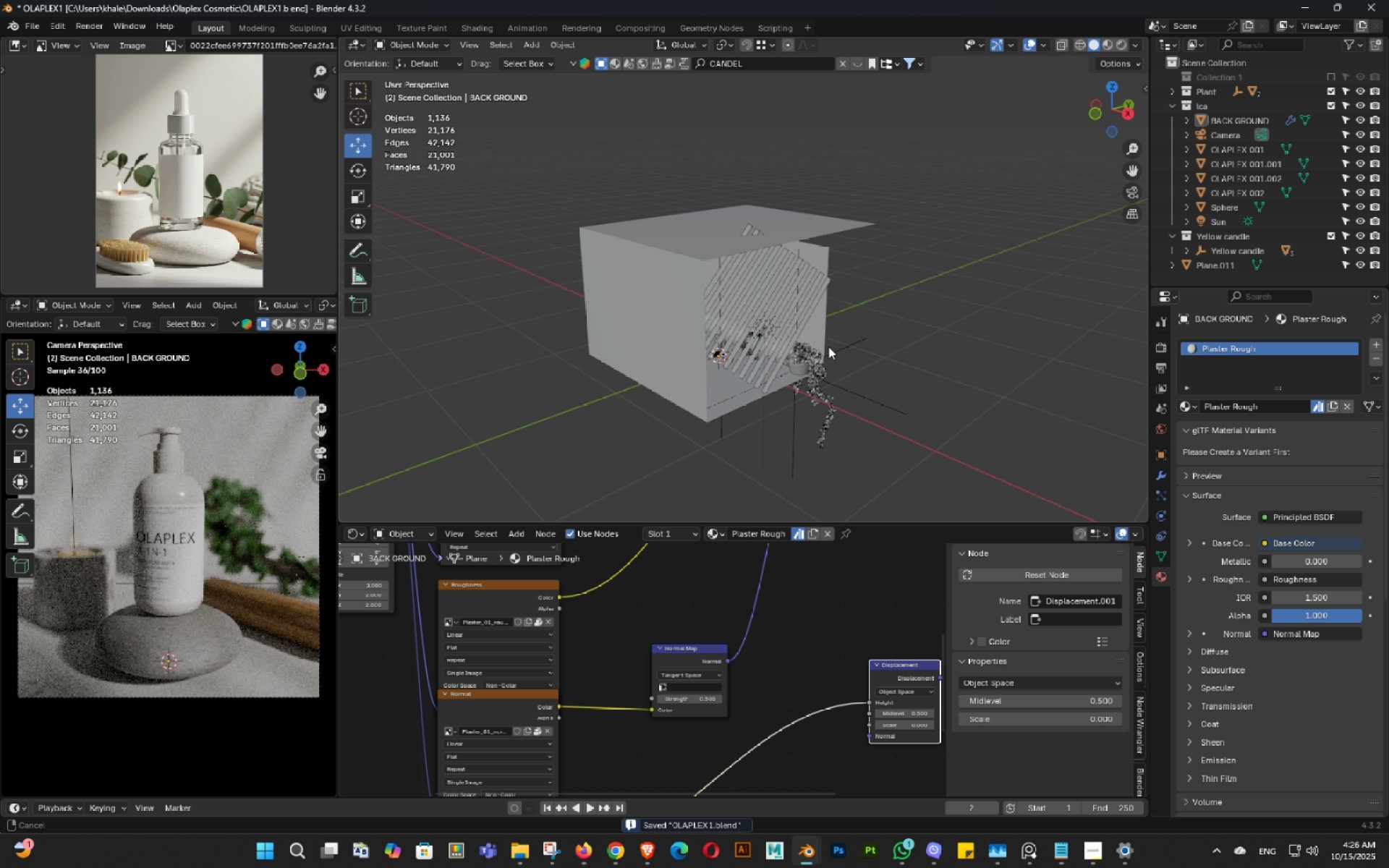 
scroll: coordinate [847, 352], scroll_direction: up, amount: 1.0
 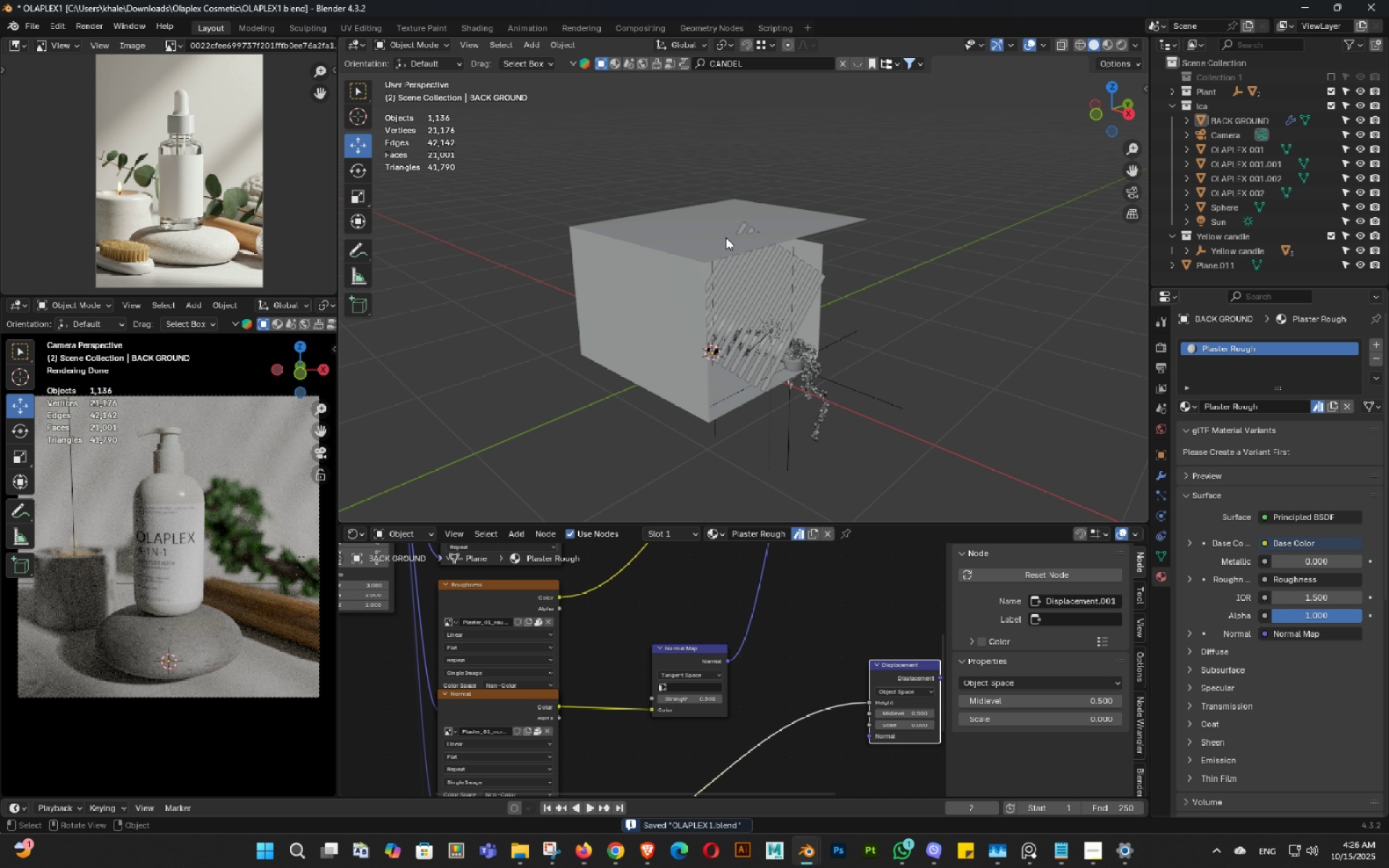 
left_click([726, 237])
 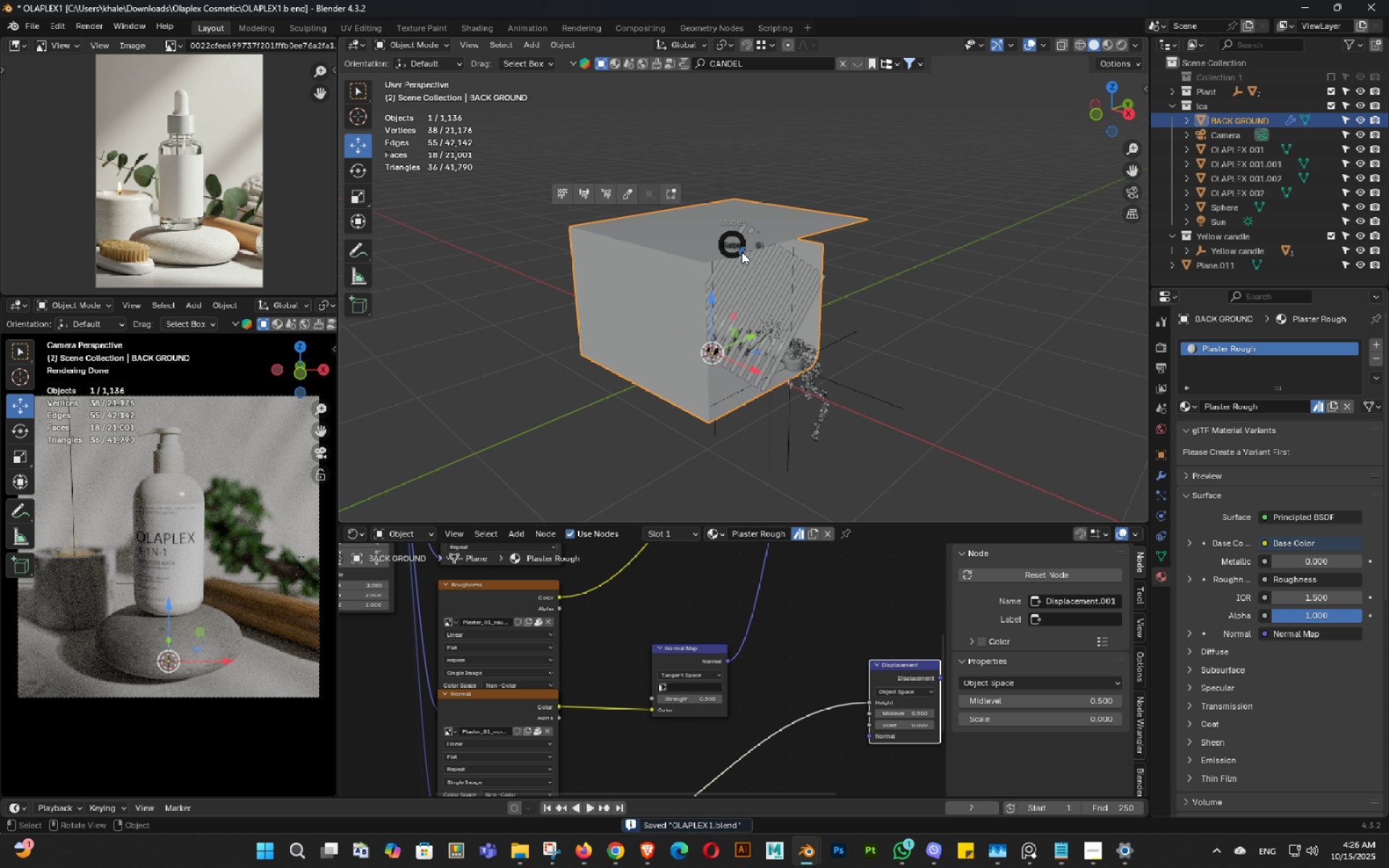 
key(Tab)
 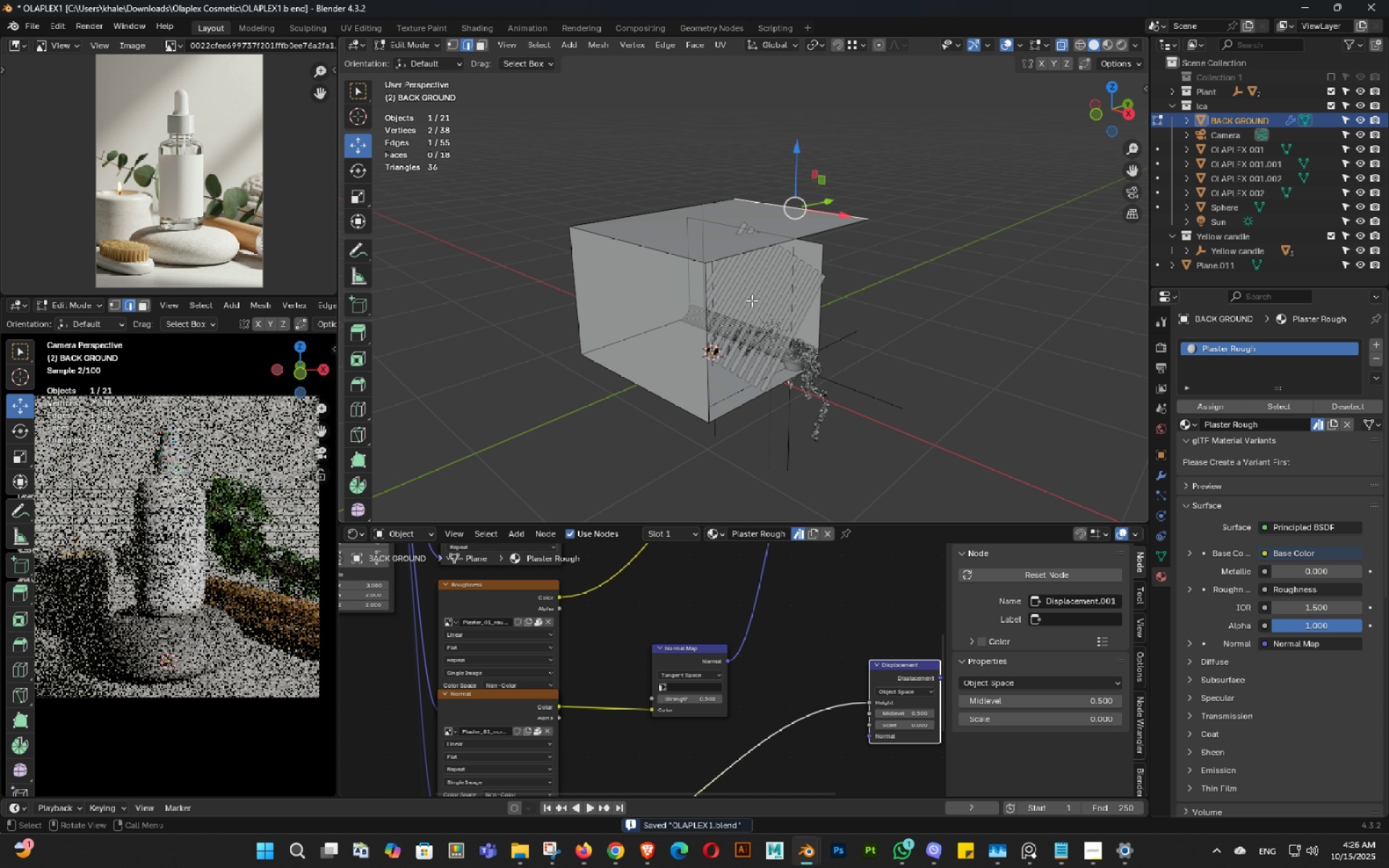 
hold_key(key=Tab, duration=0.97)
 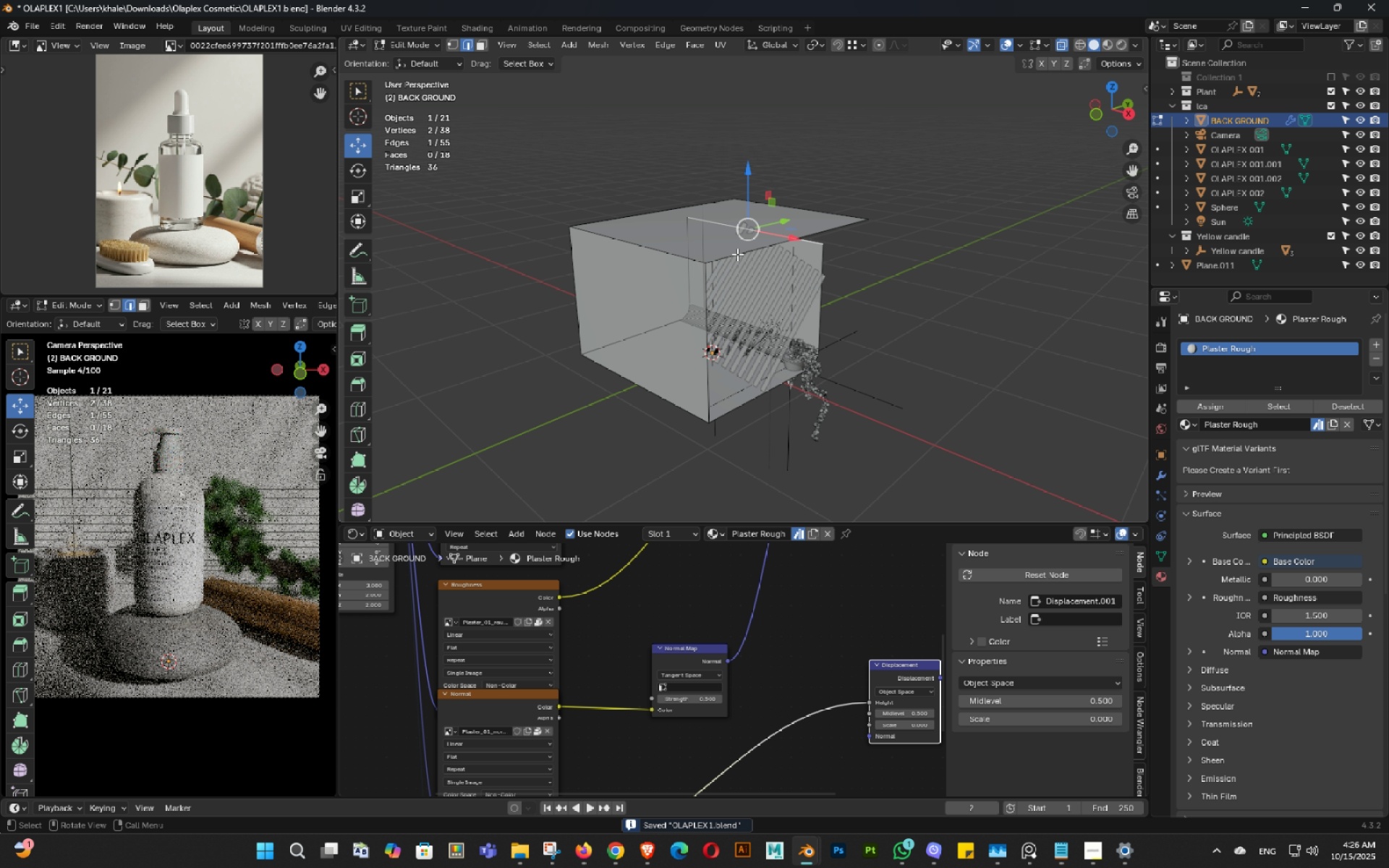 
double_click([737, 254])
 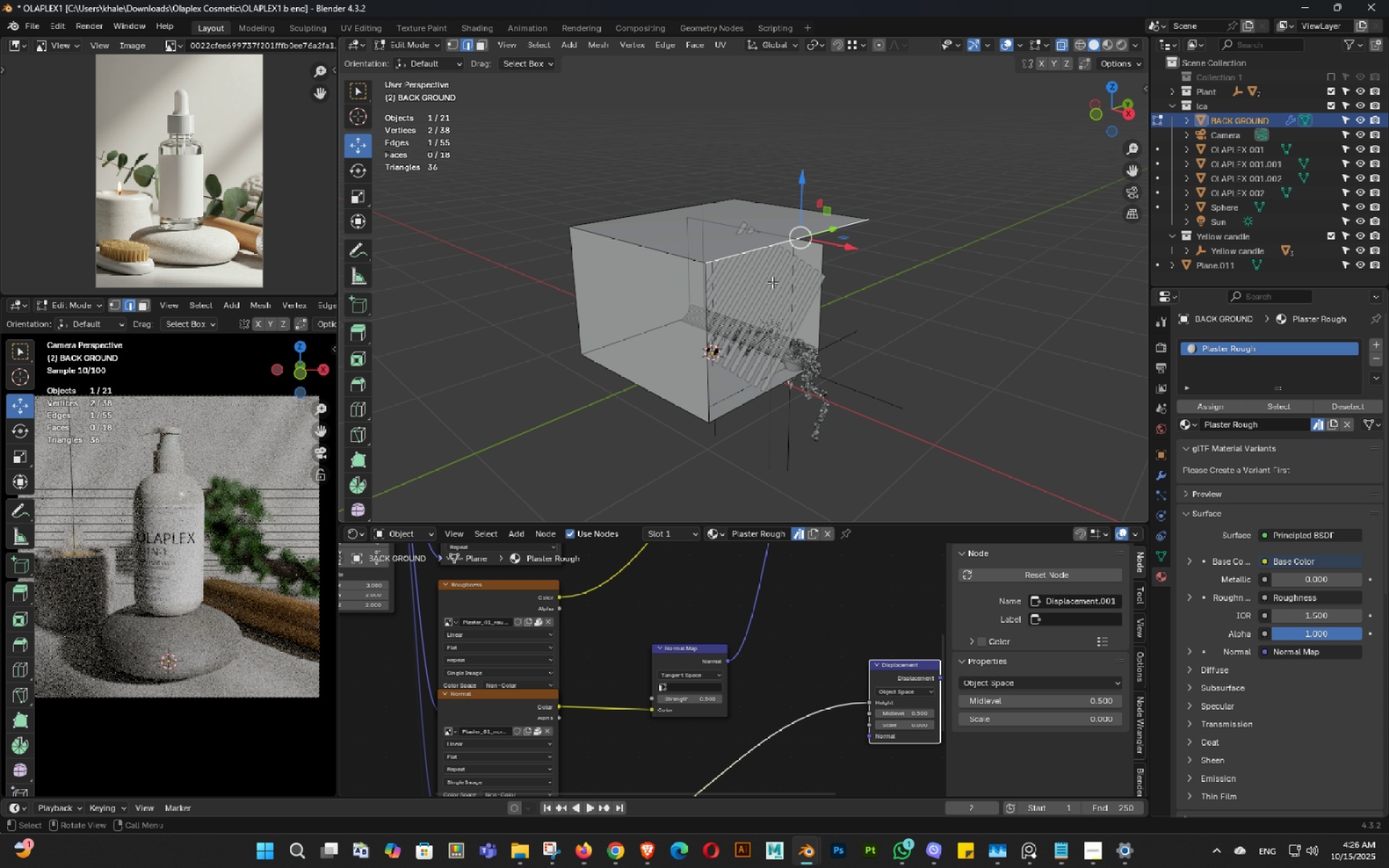 
type(ez)
 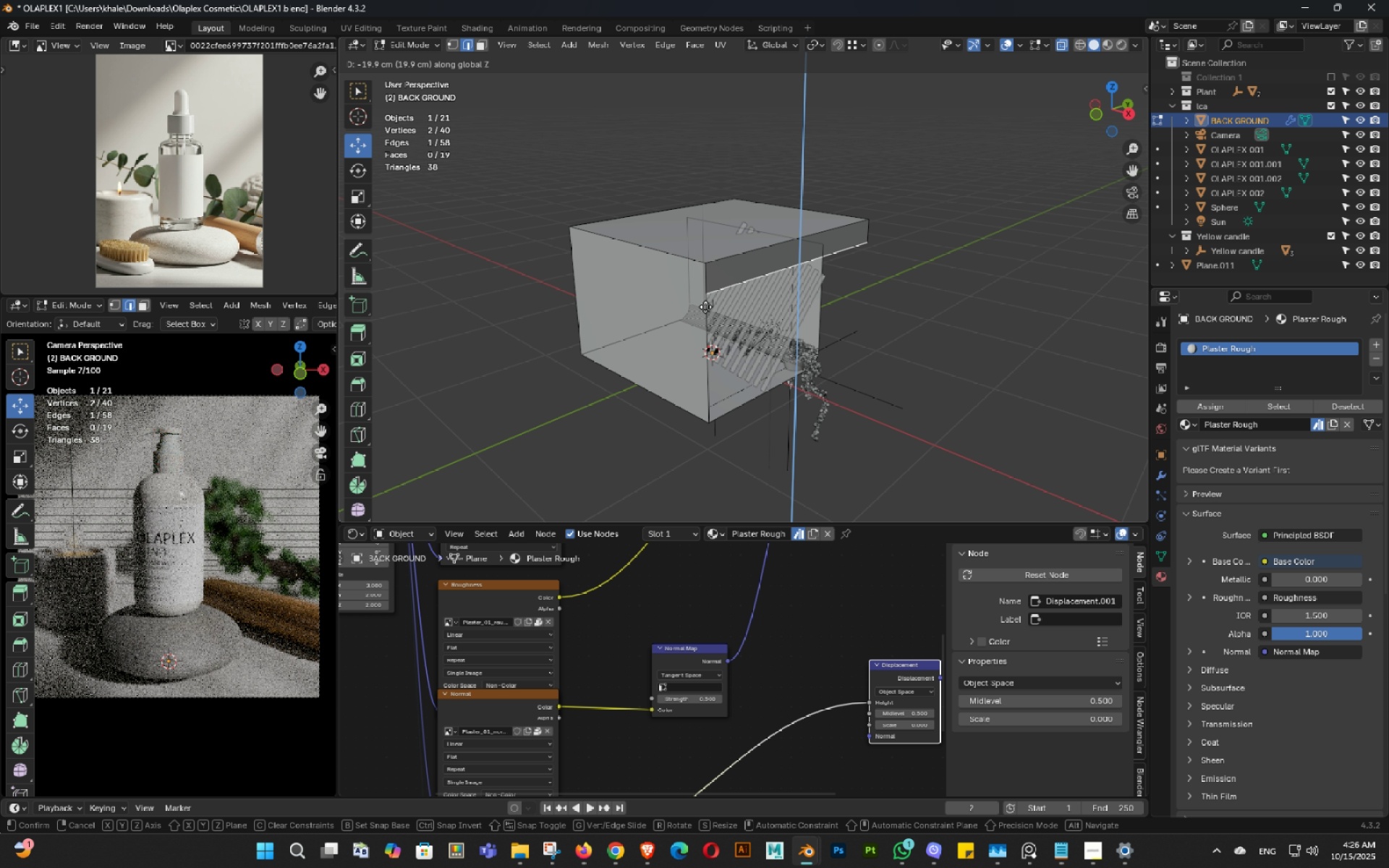 
left_click([697, 295])
 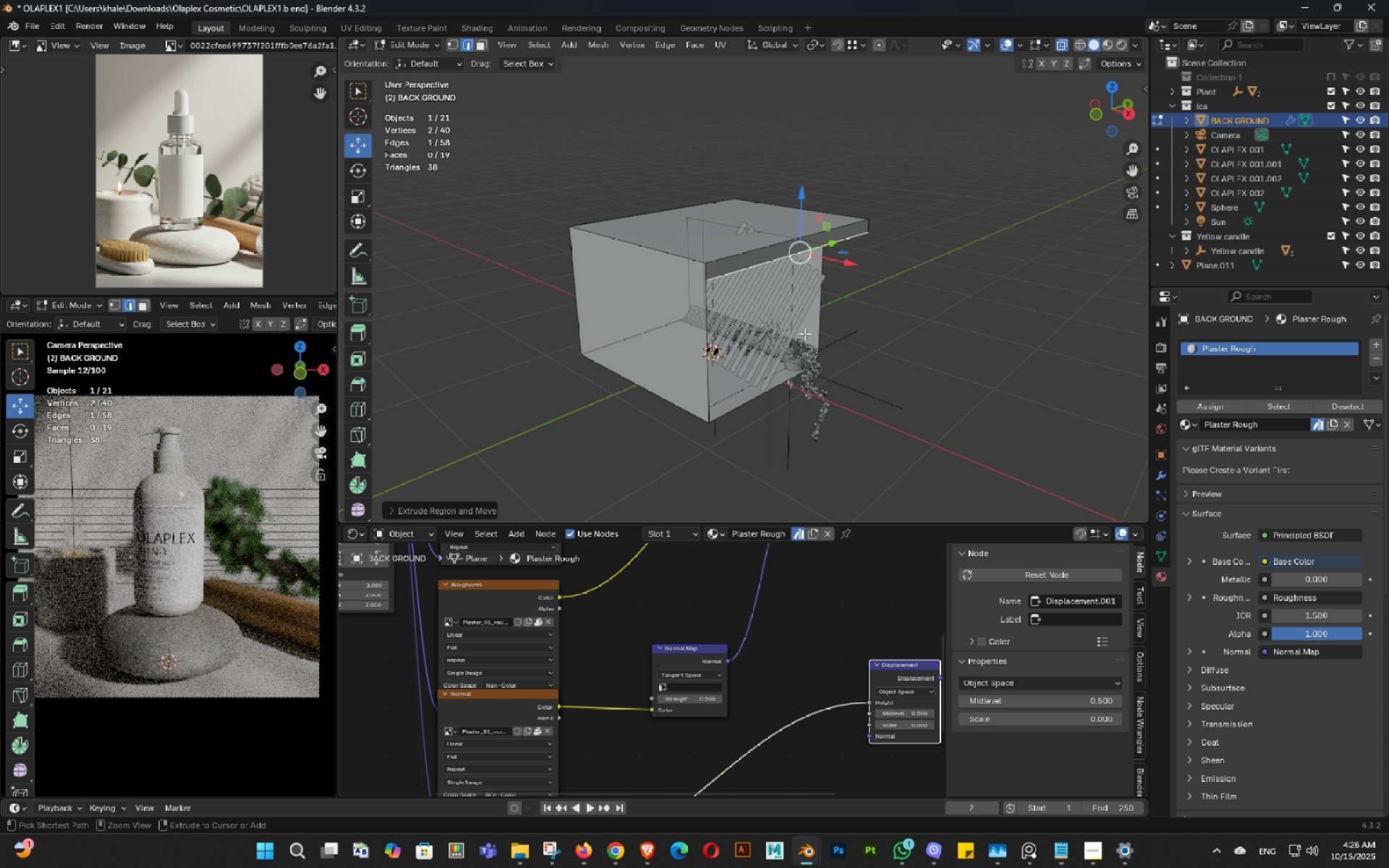 
key(Control+Z)
 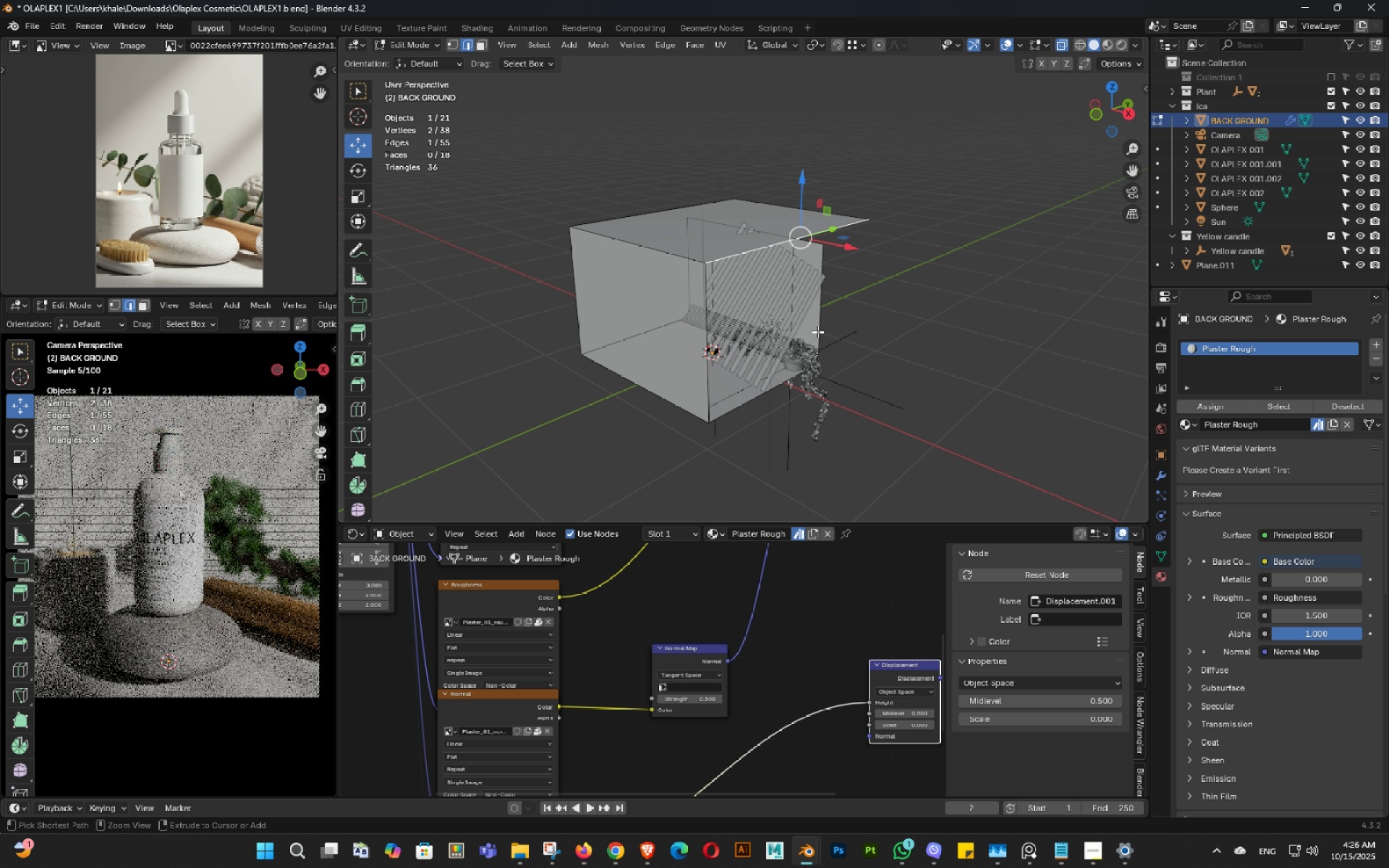 
key(Control+Z)
 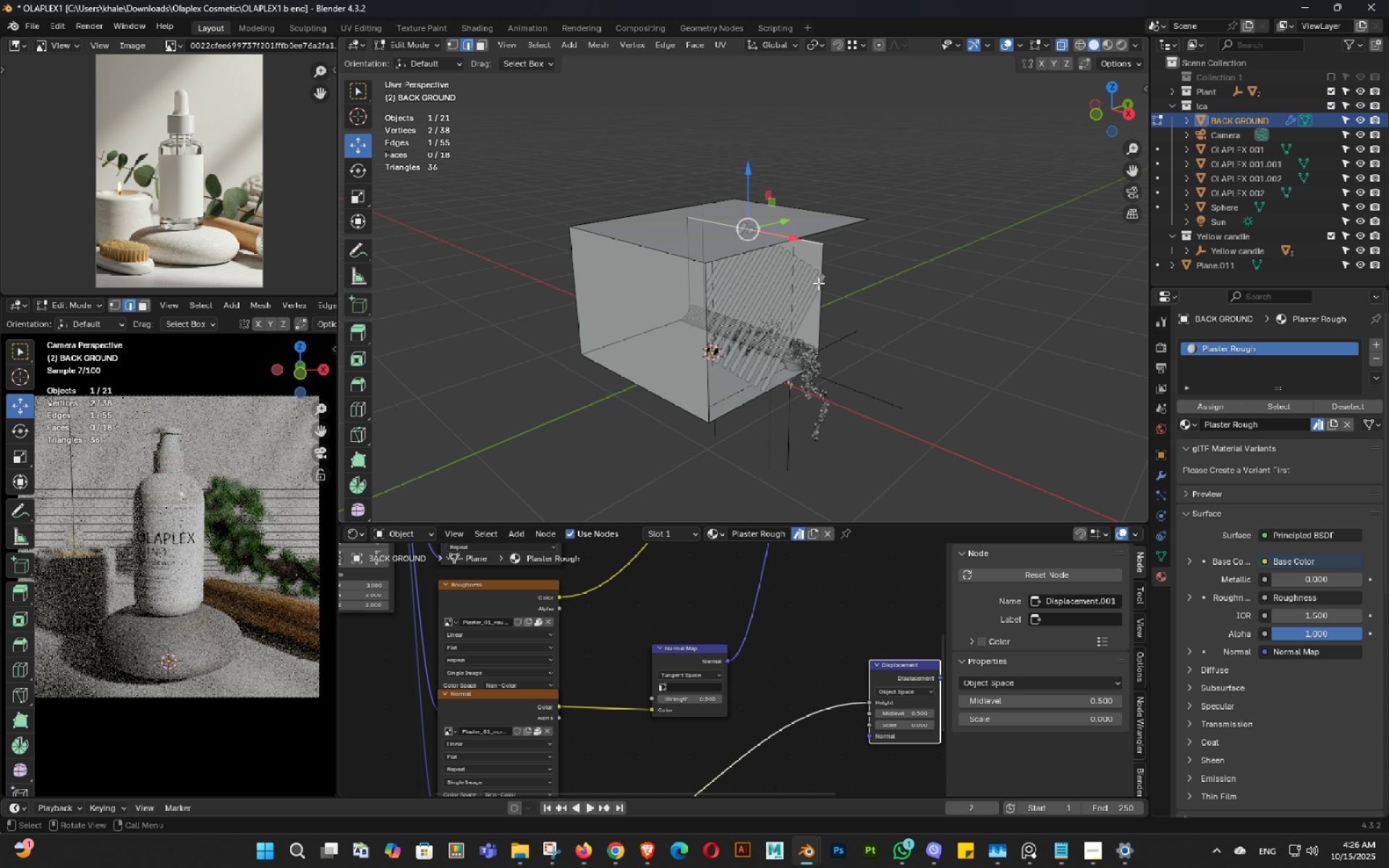 
key(Tab)
 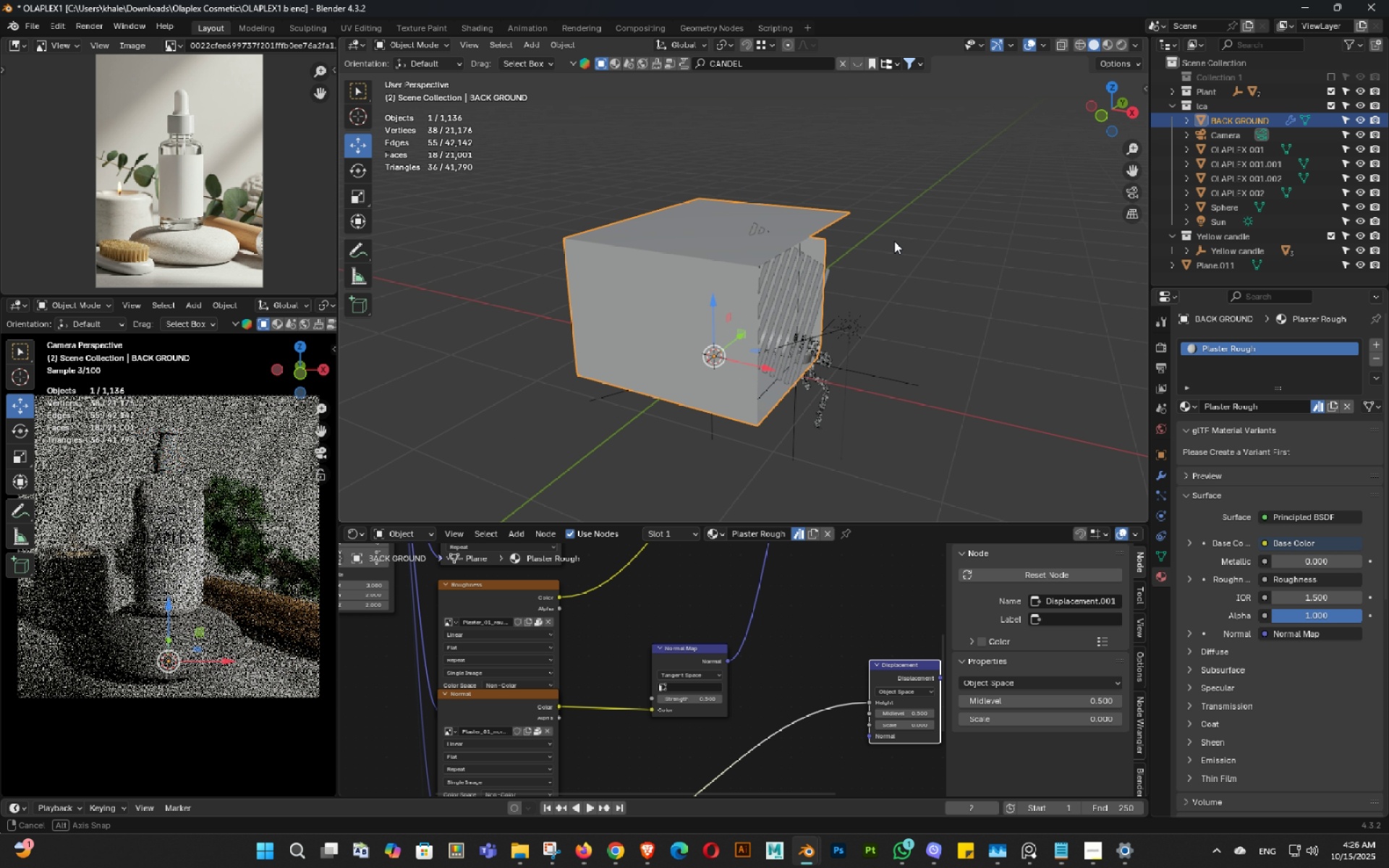 
key(Control+ControlLeft)
 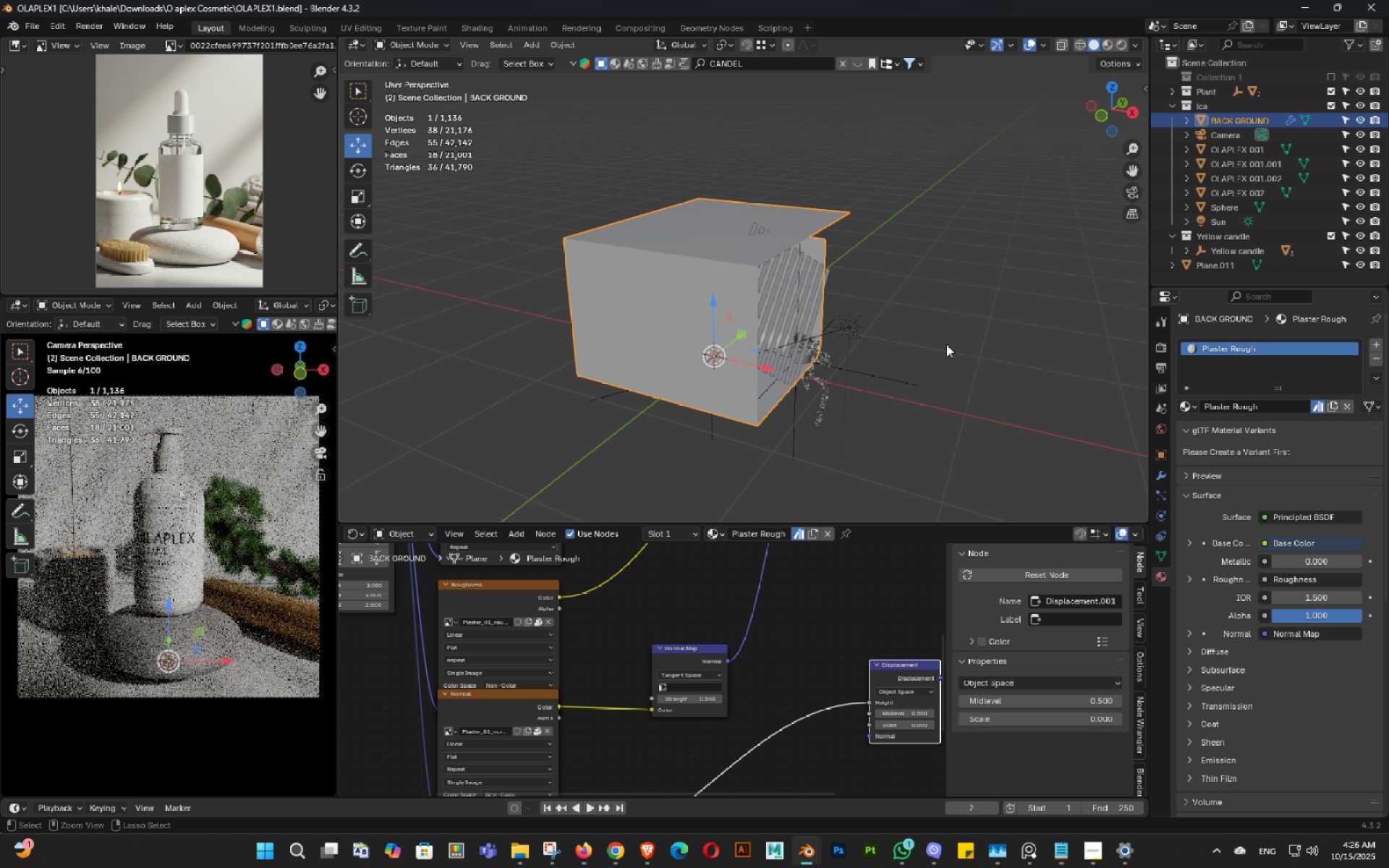 
key(Control+S)
 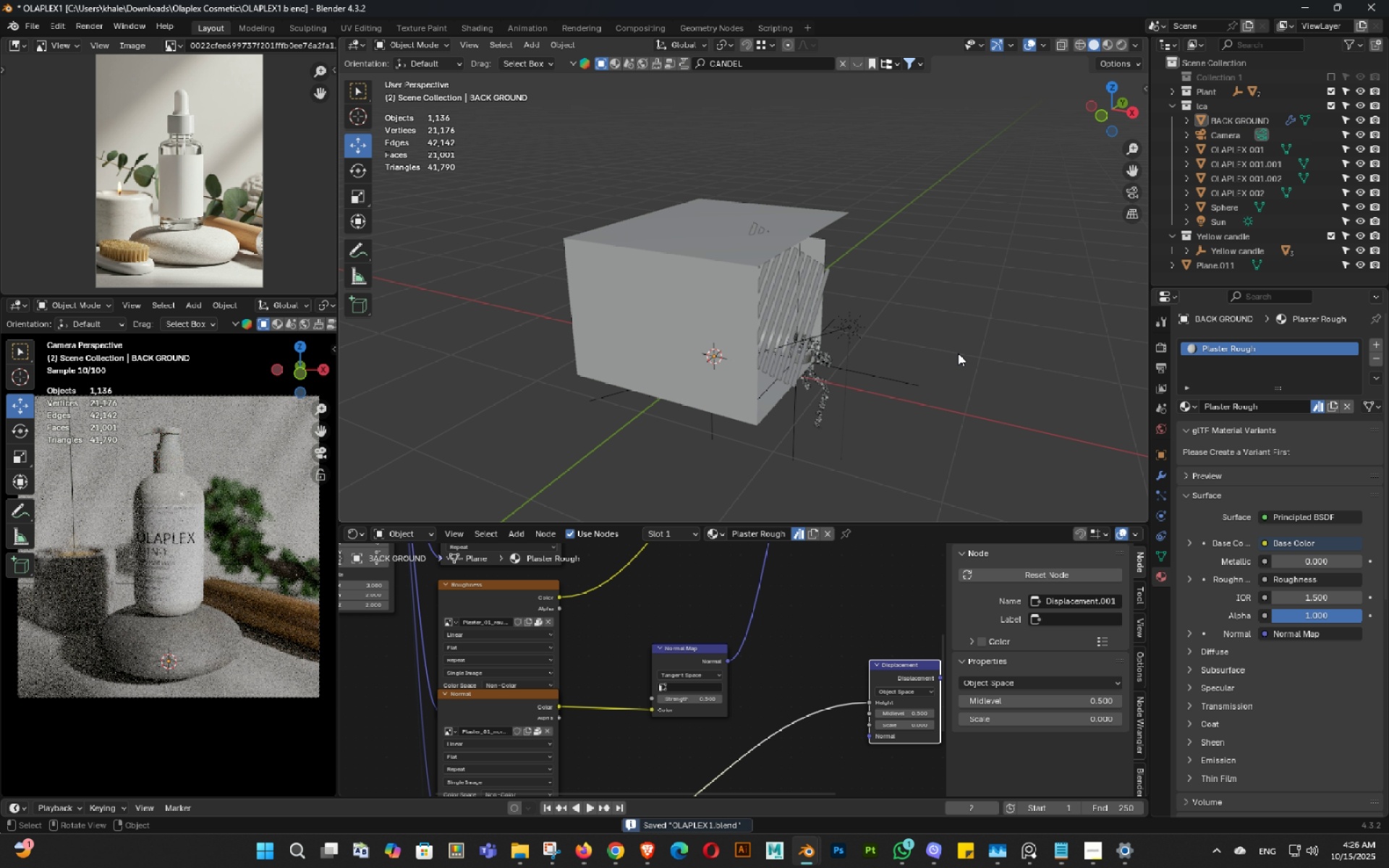 
left_click([959, 352])
 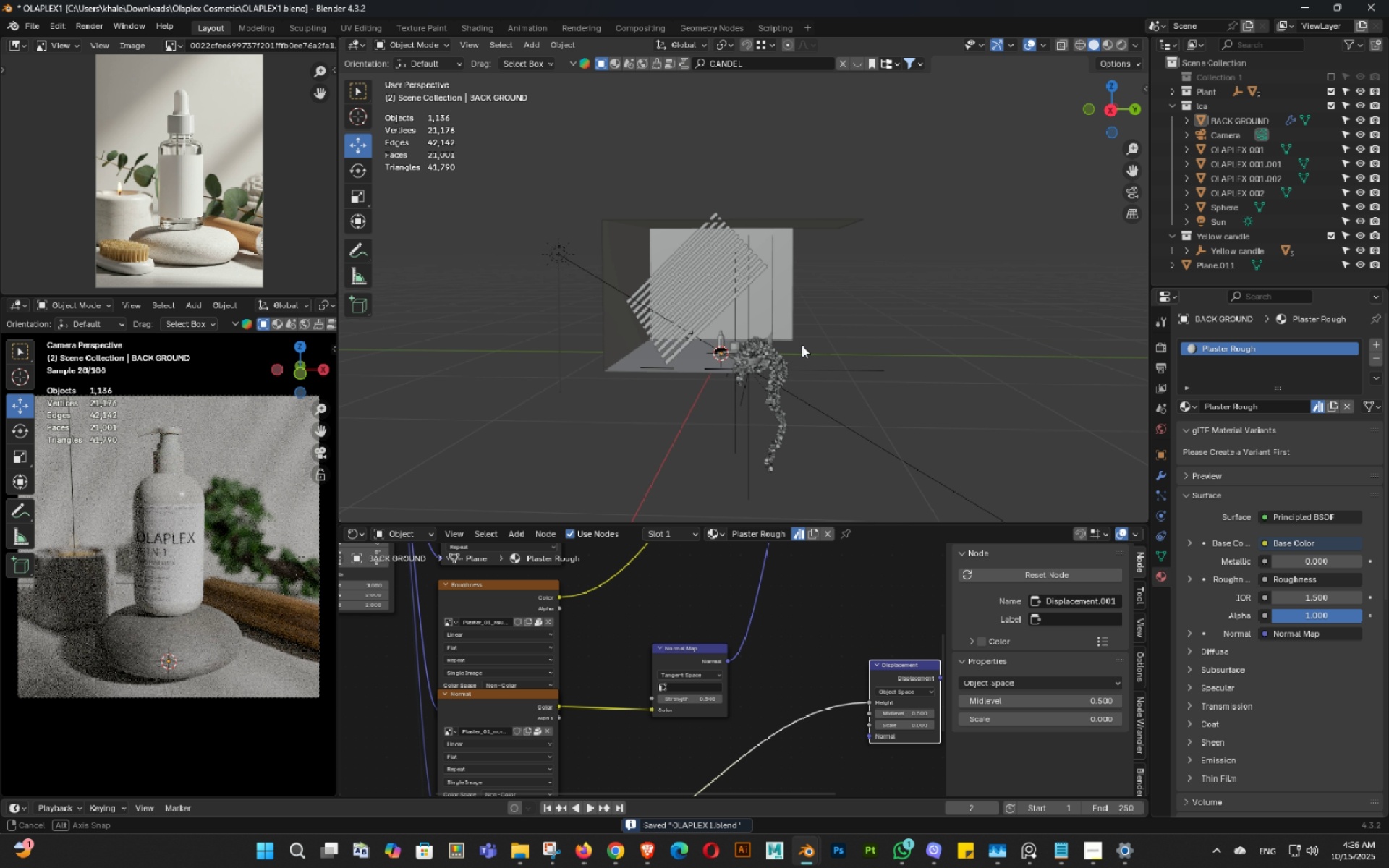 
triple_click([801, 346])
 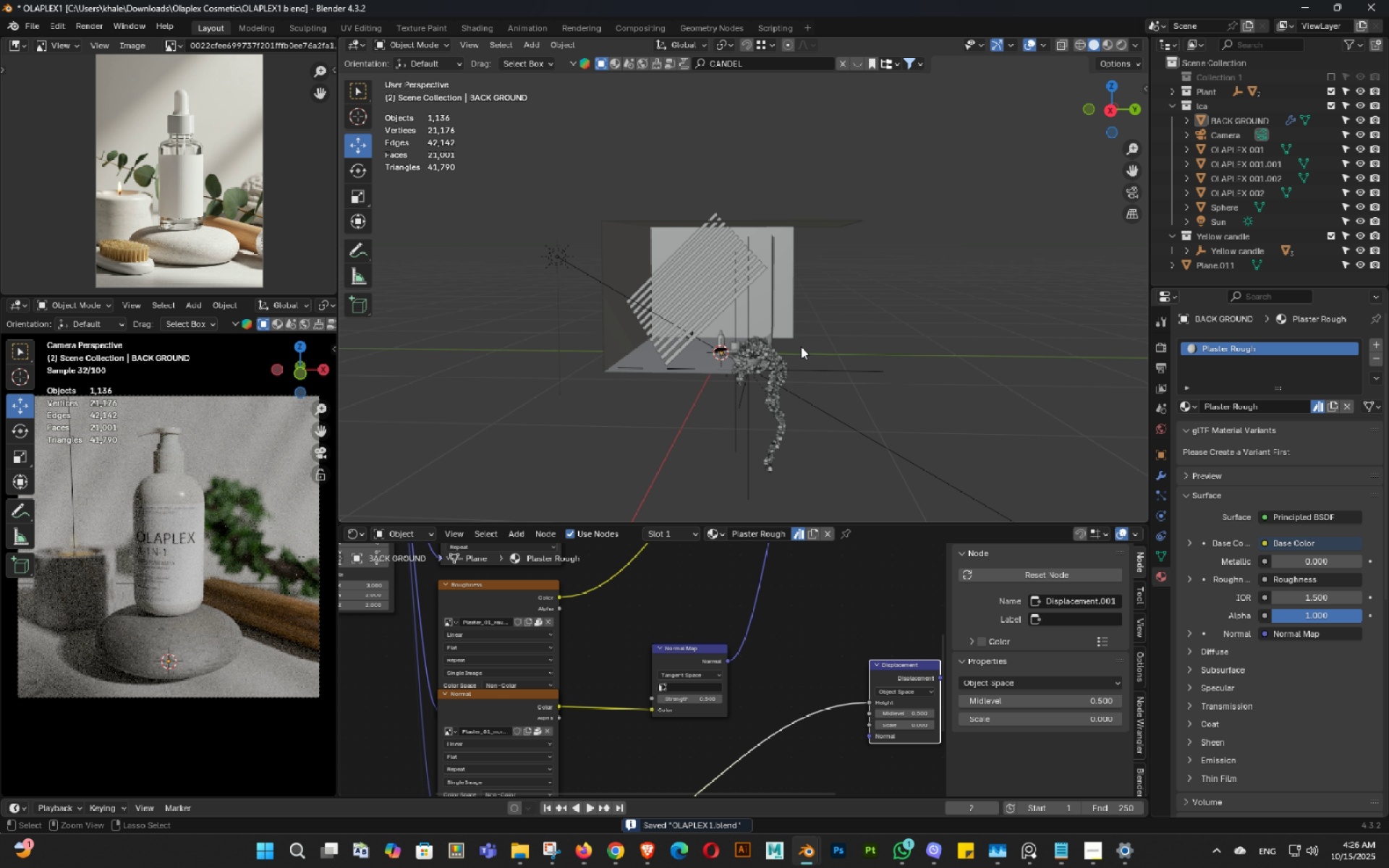 
key(Control+ControlLeft)
 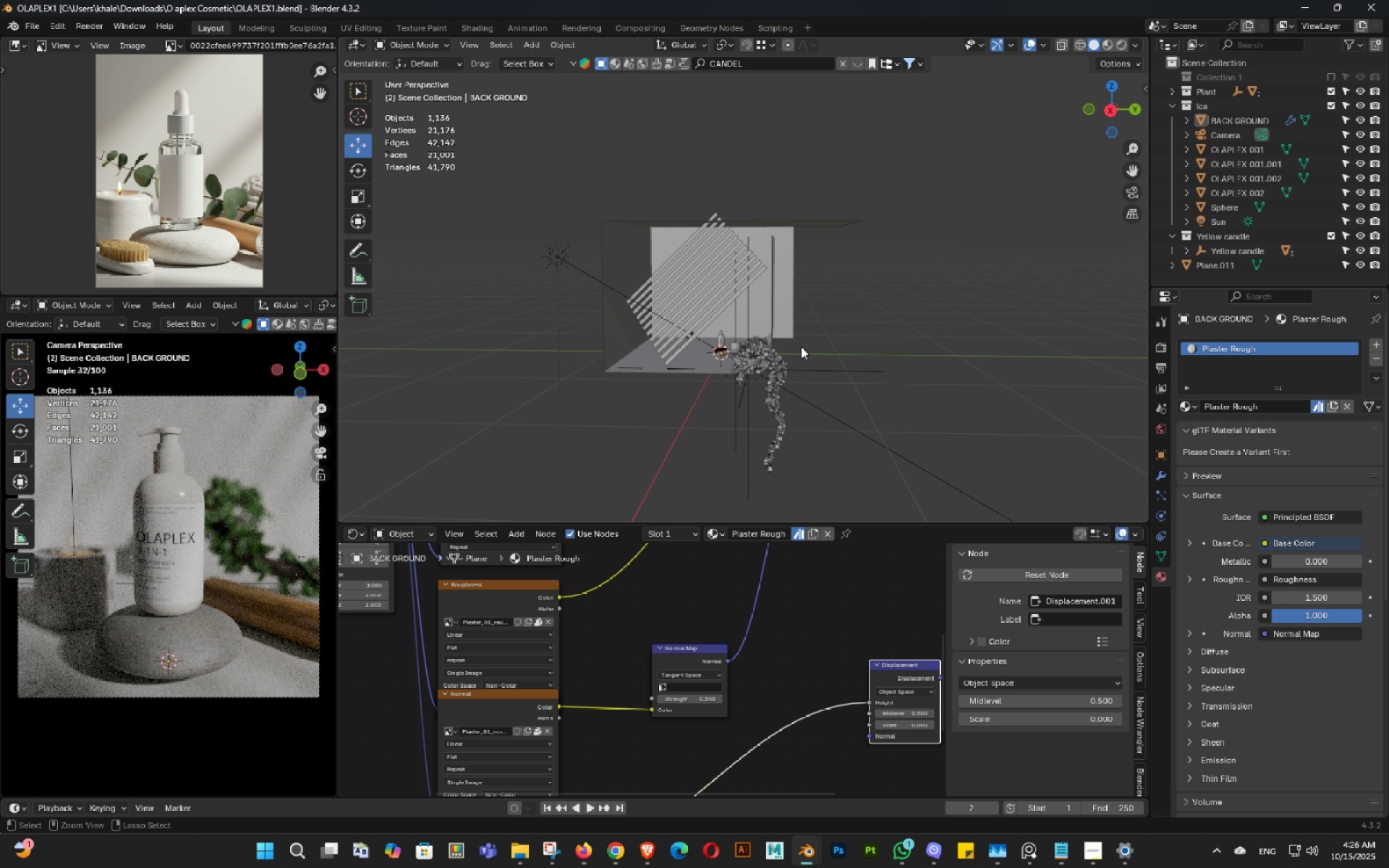 
key(Control+S)
 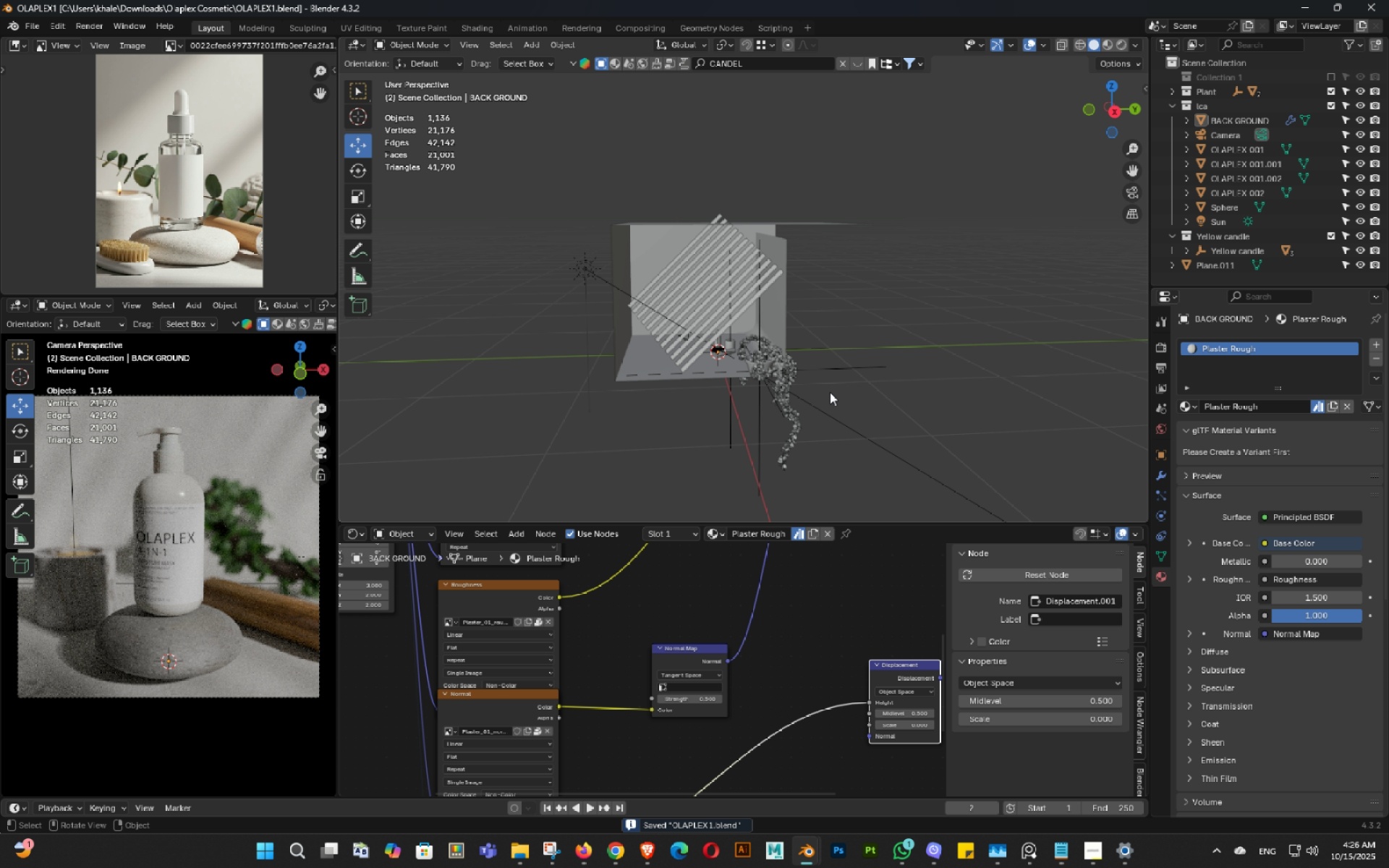 
key(Control+ControlLeft)
 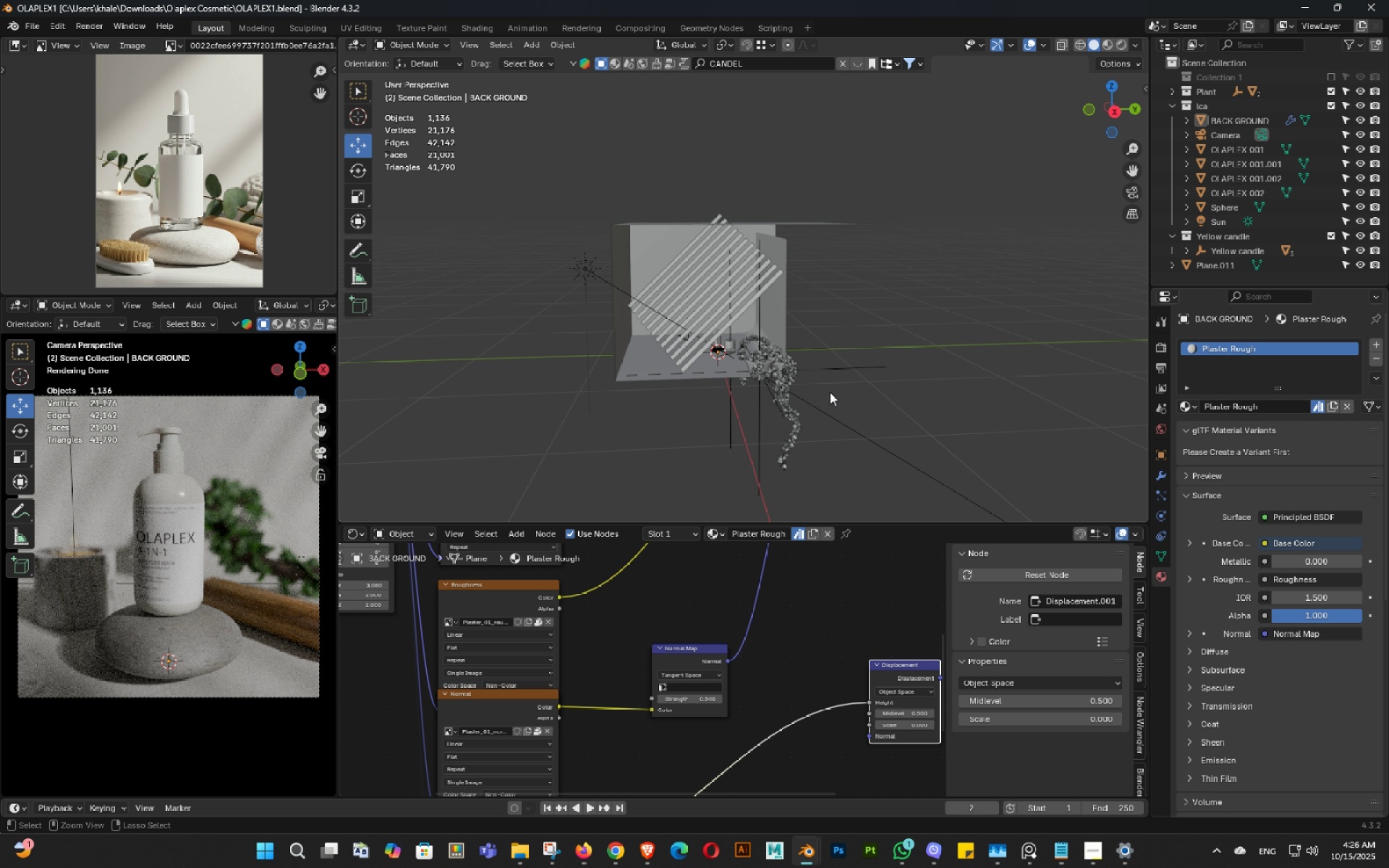 
key(Control+S)
 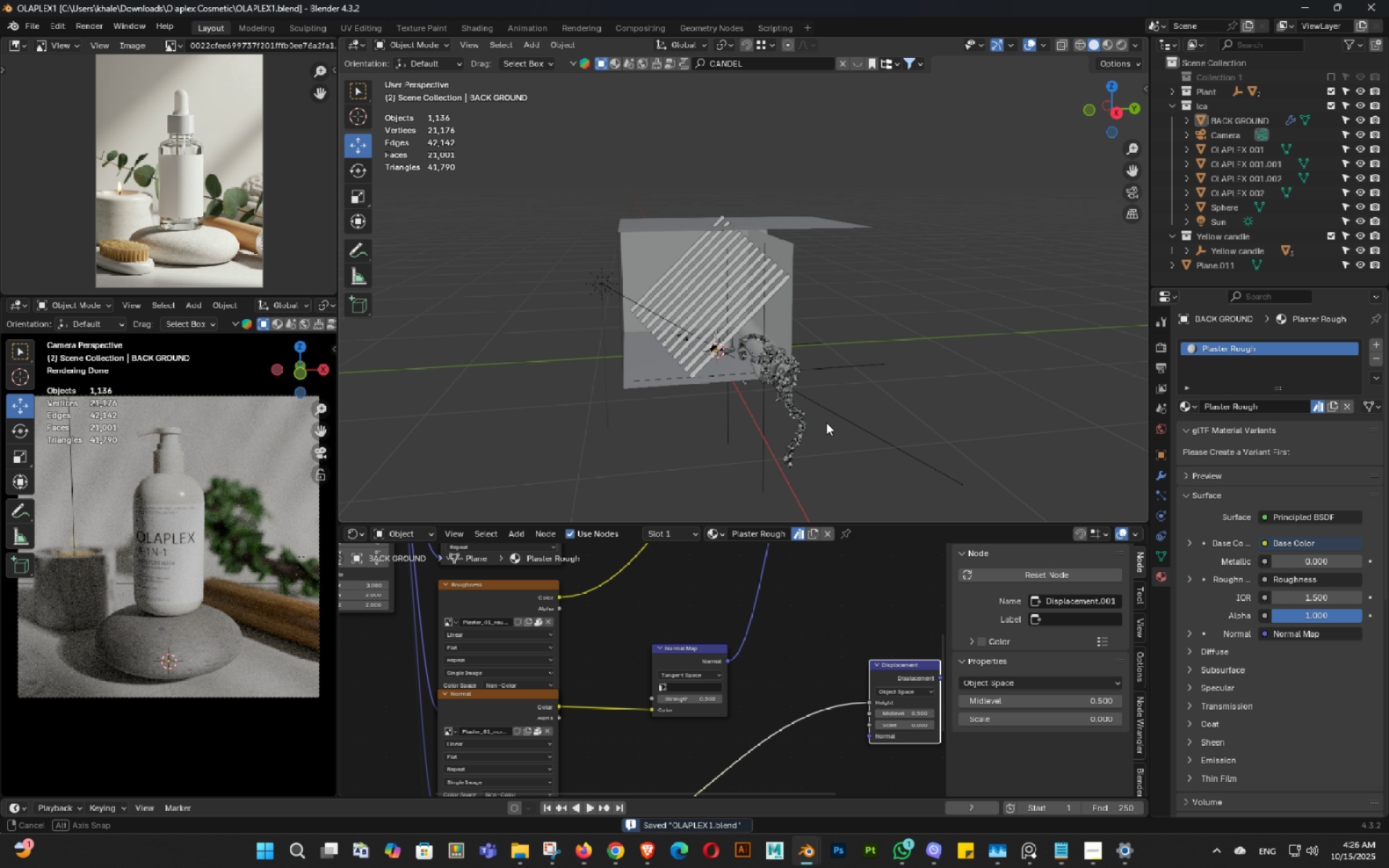 
key(Control+ControlLeft)
 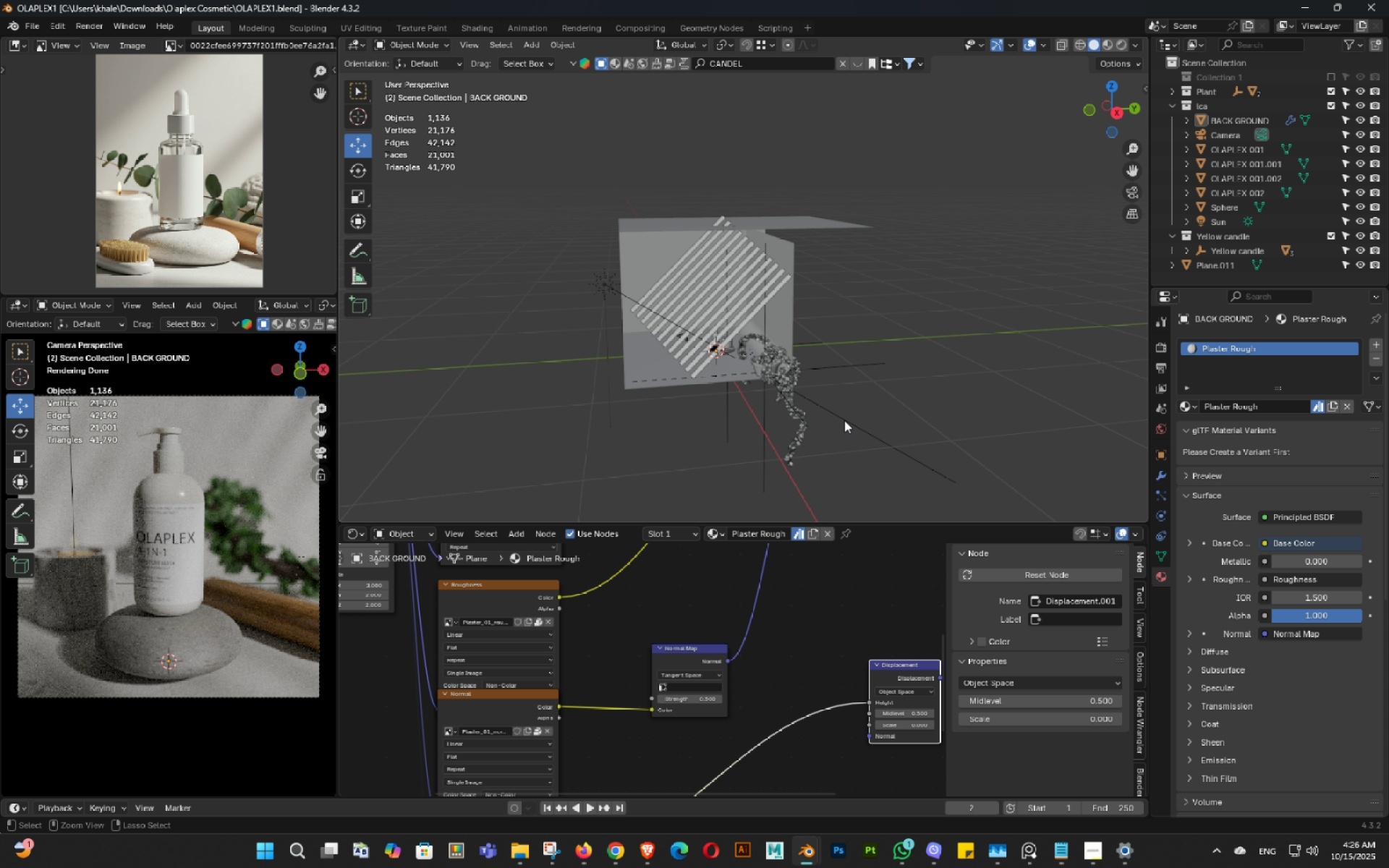 
key(Control+S)
 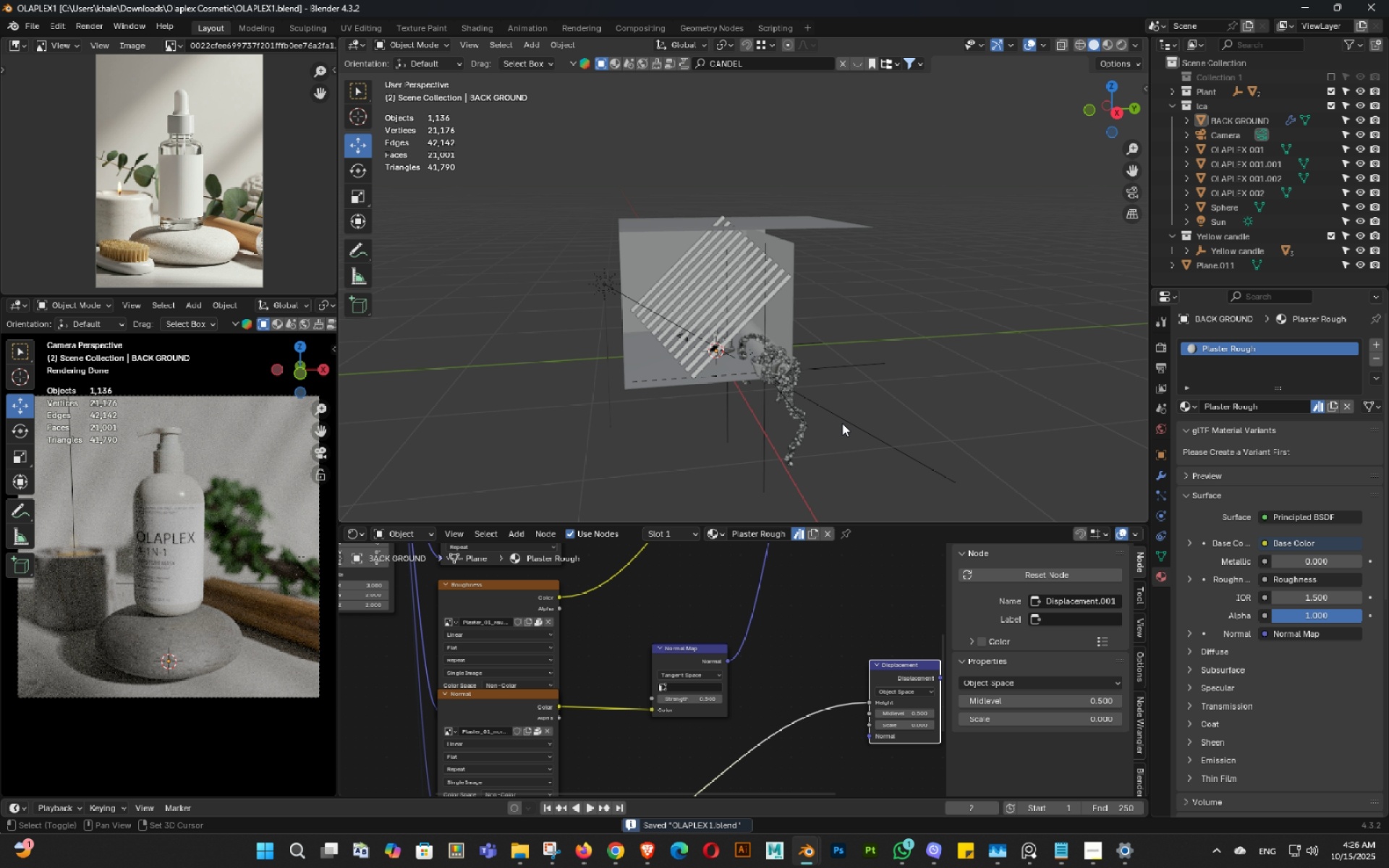 
key(Shift+ShiftLeft)
 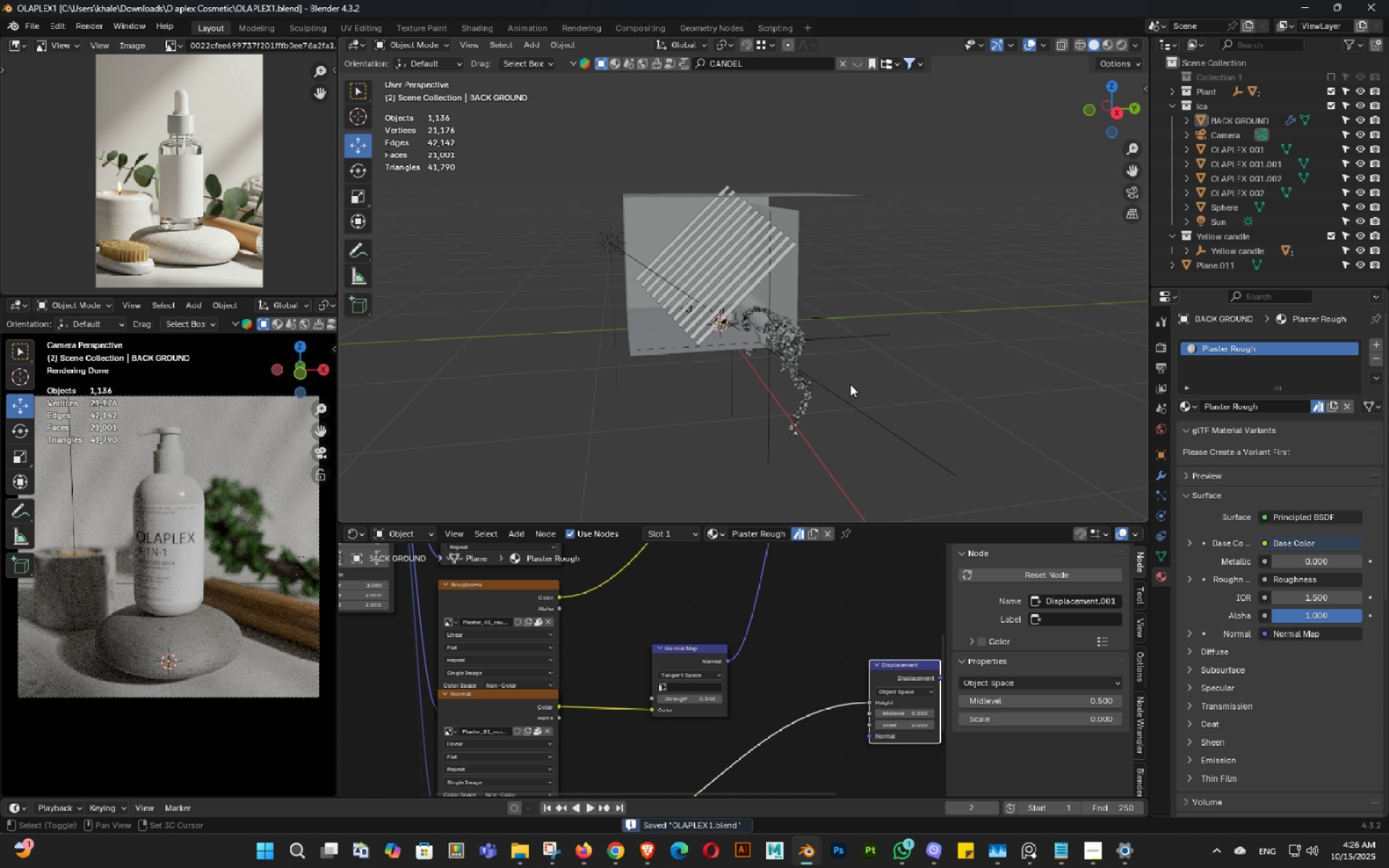 
double_click([850, 384])
 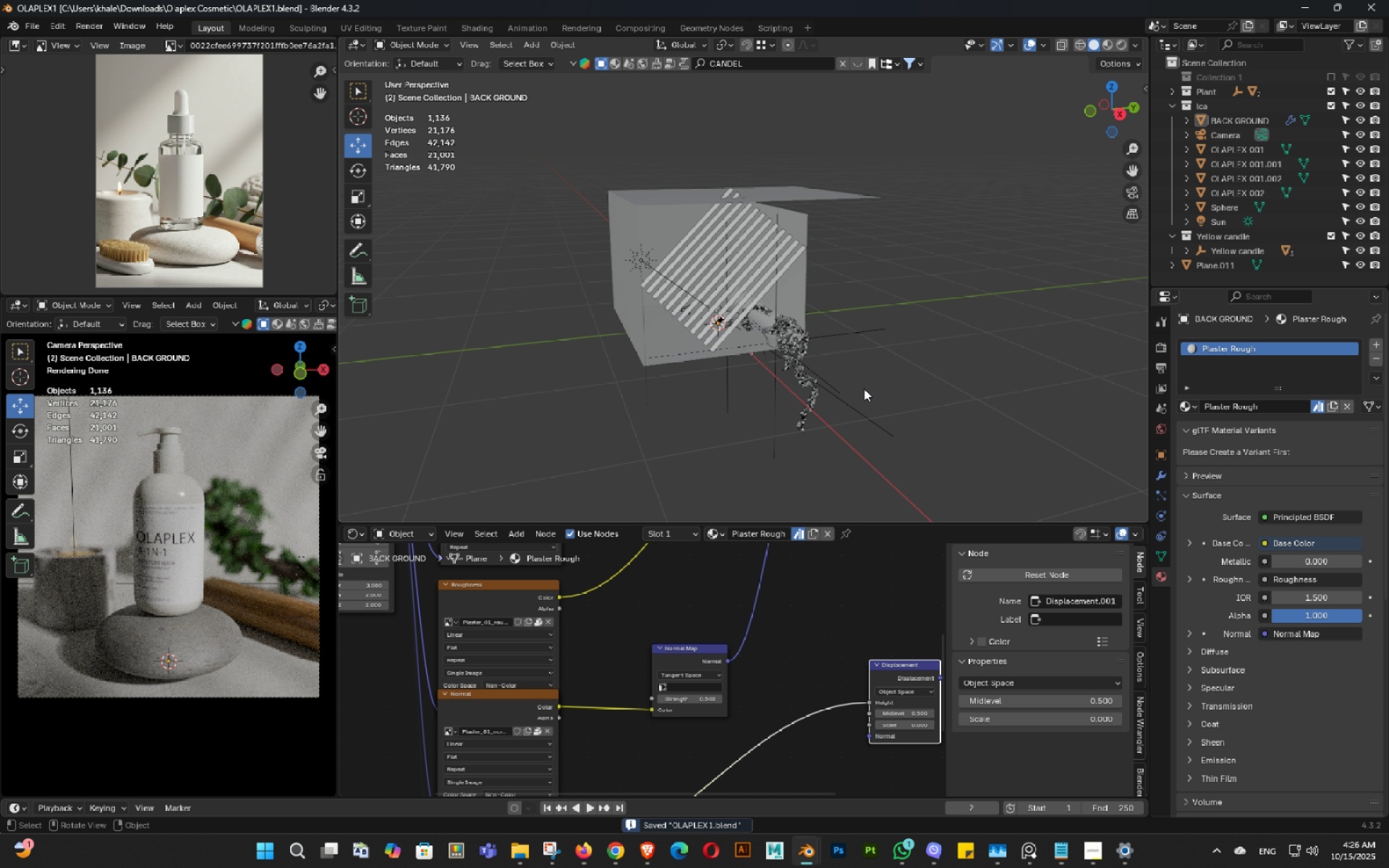 
triple_click([863, 388])
 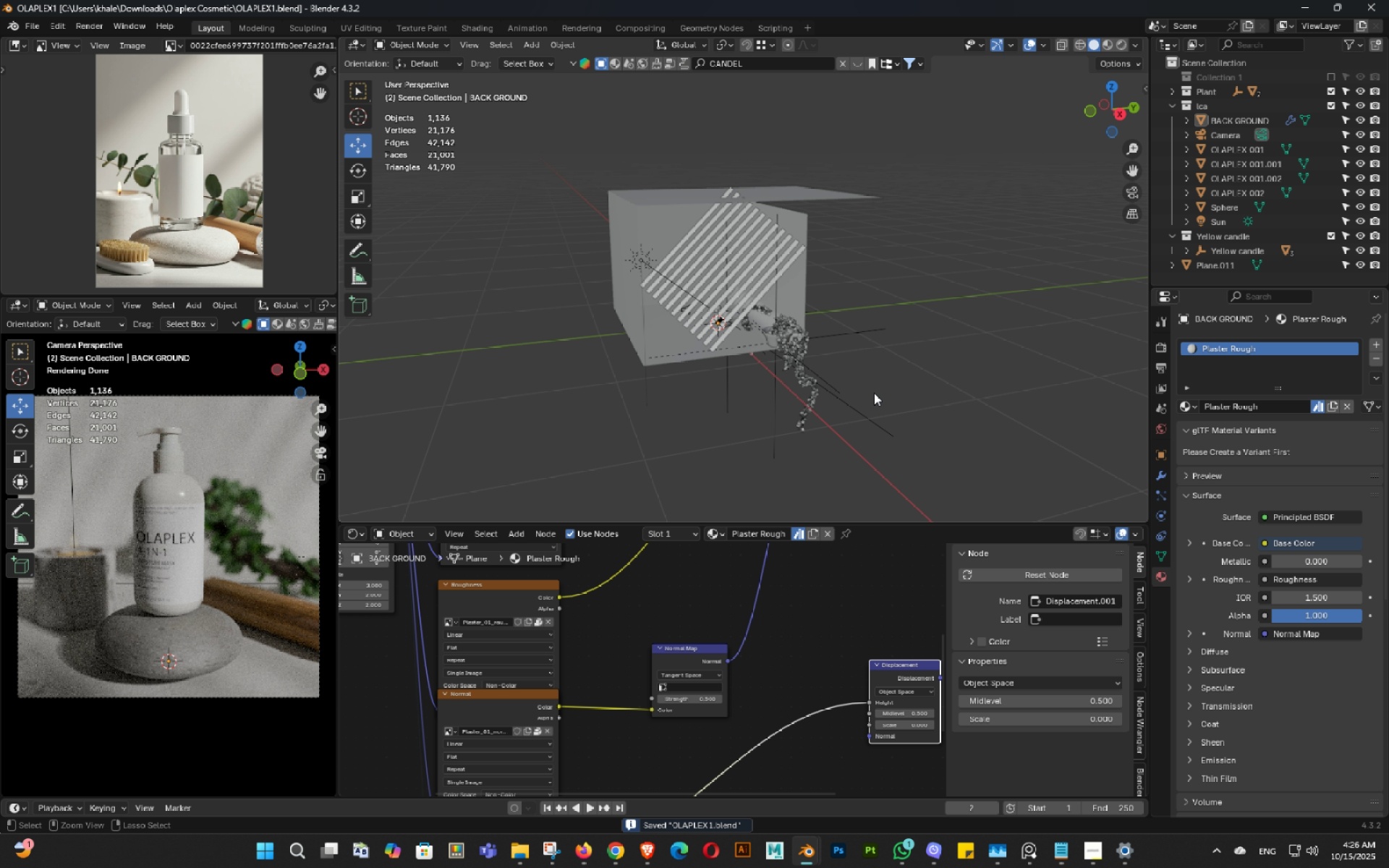 
key(Control+ControlLeft)
 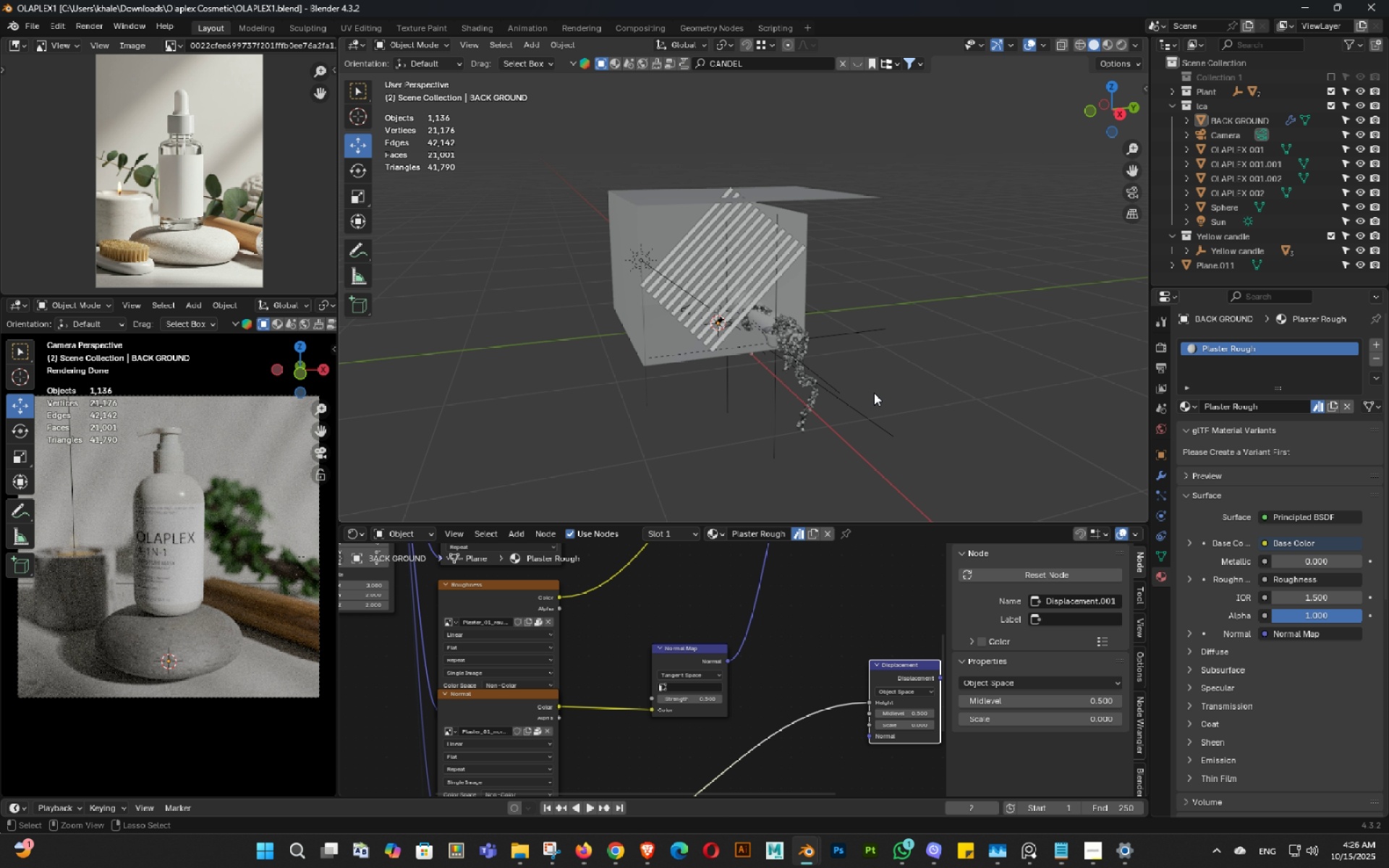 
key(Control+S)
 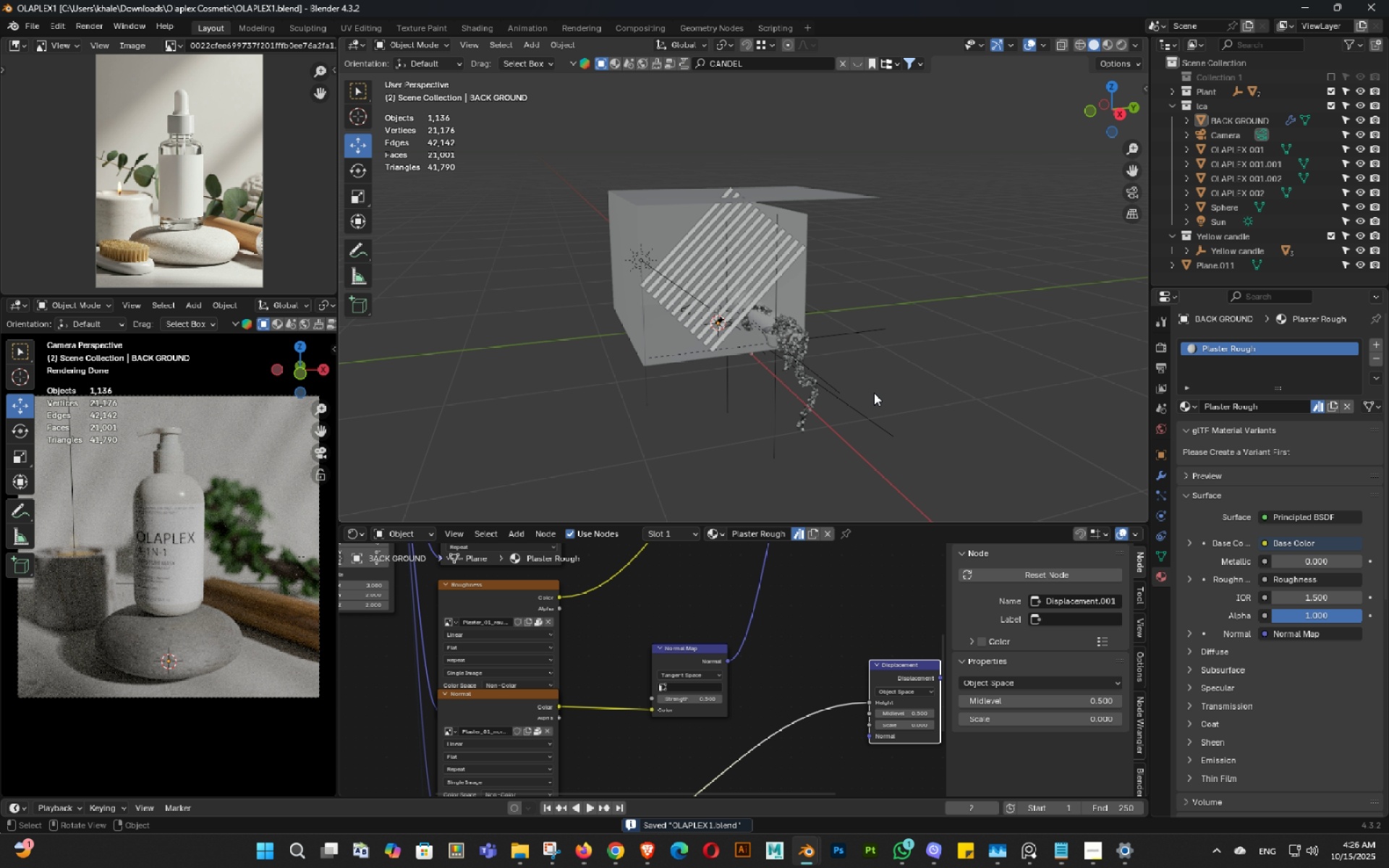 
scroll: coordinate [873, 399], scroll_direction: up, amount: 1.0
 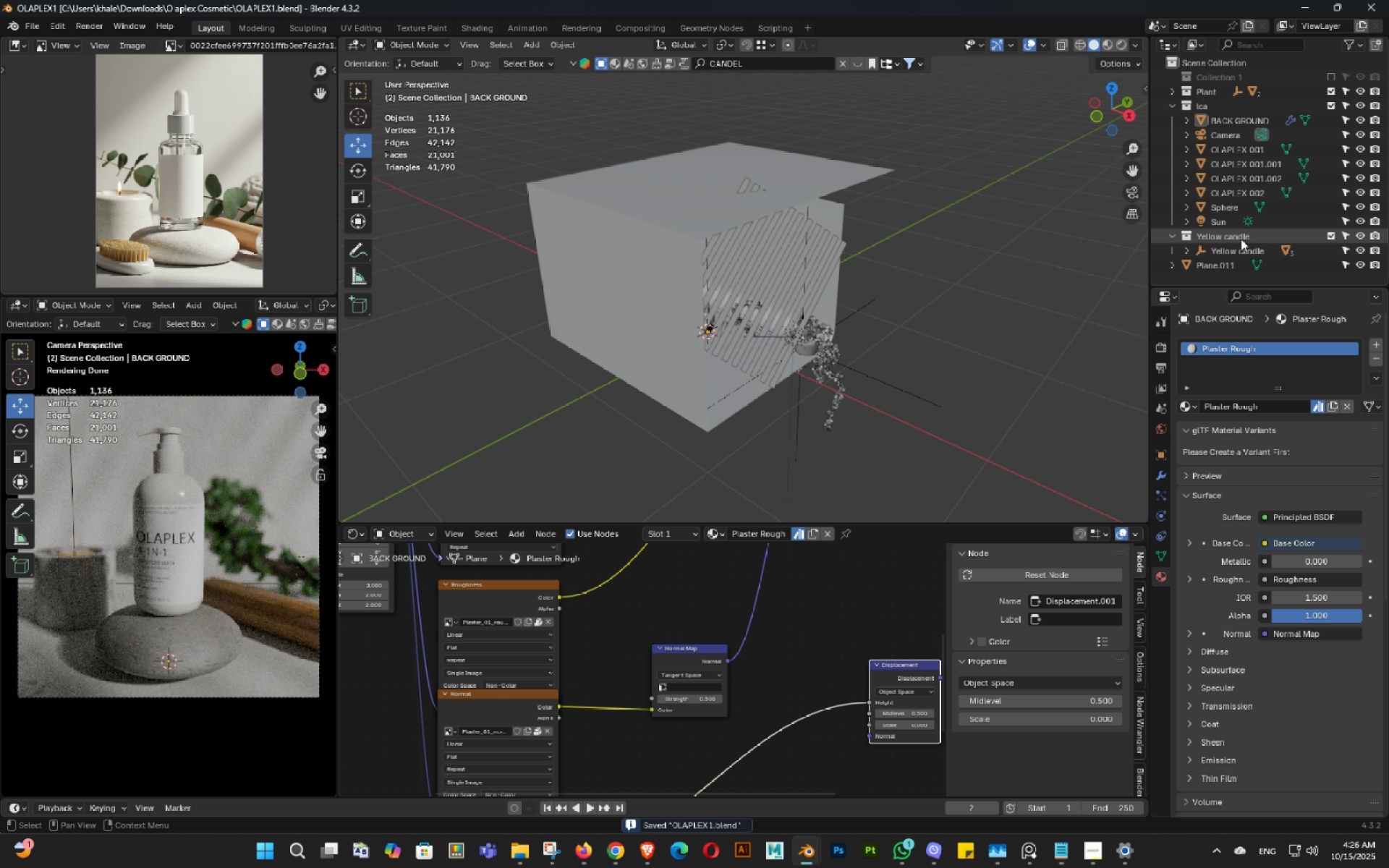 
left_click([1228, 224])
 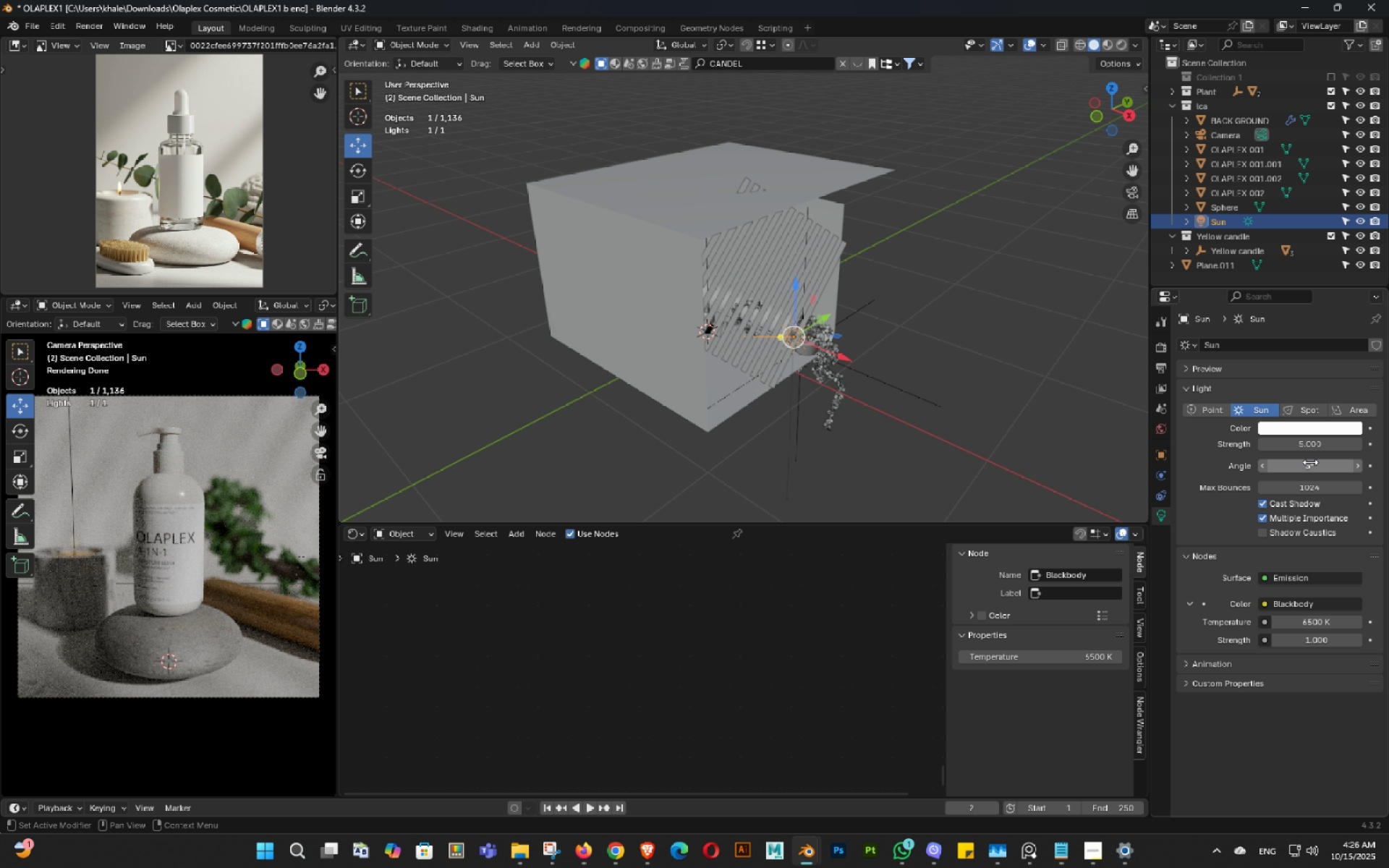 
left_click([1310, 462])
 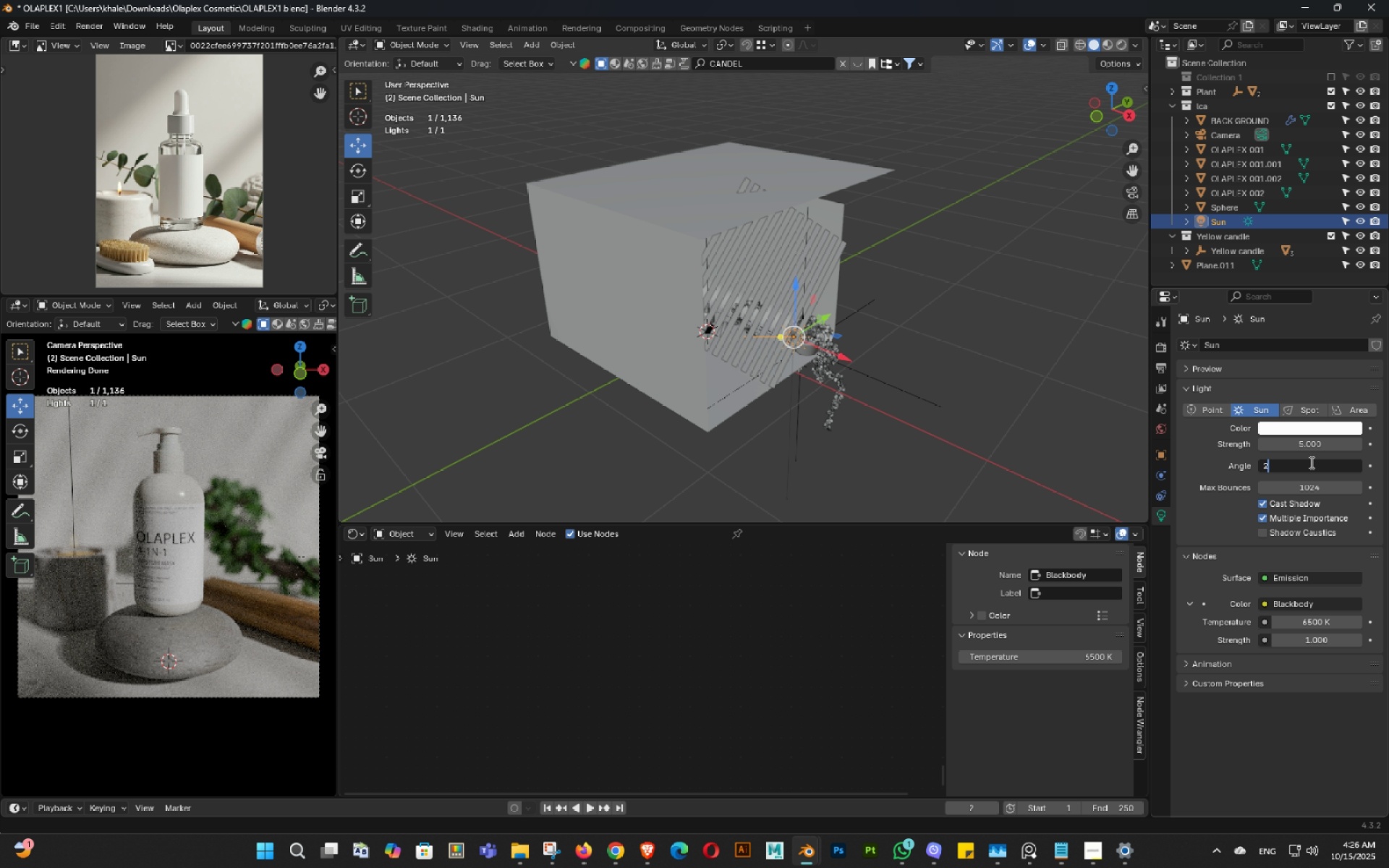 
key(Numpad2)
 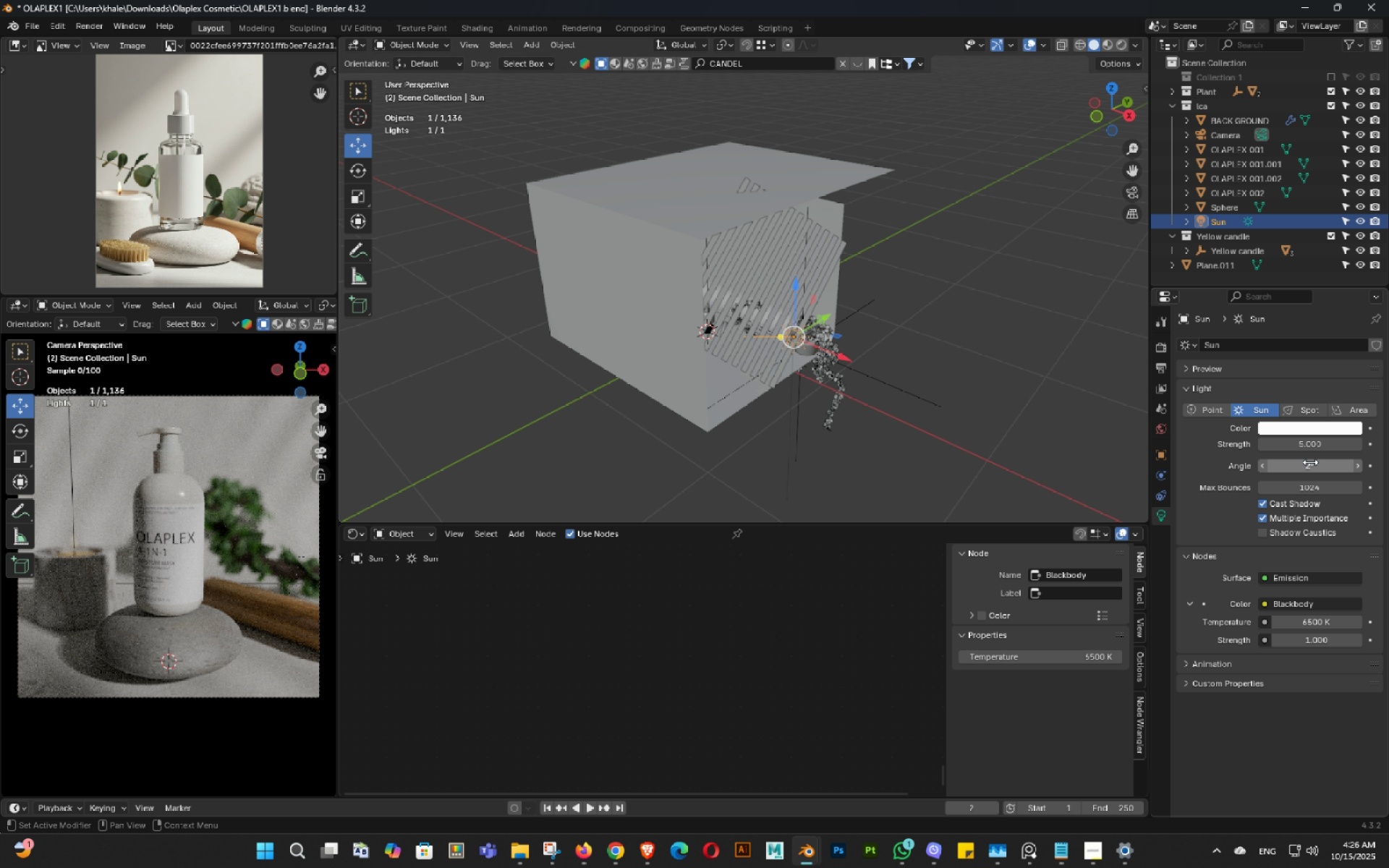 
key(NumpadEnter)
 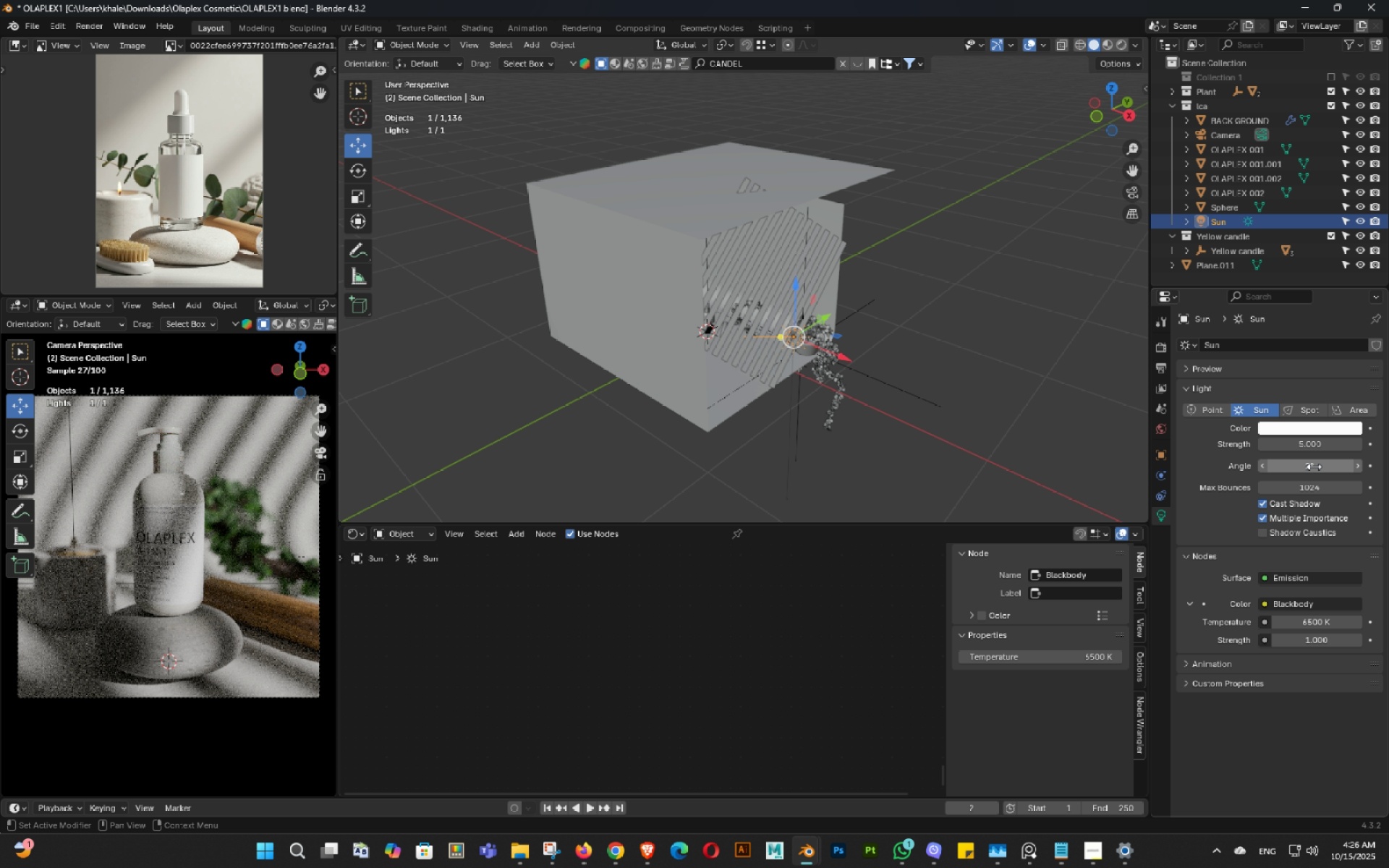 
left_click([1307, 459])
 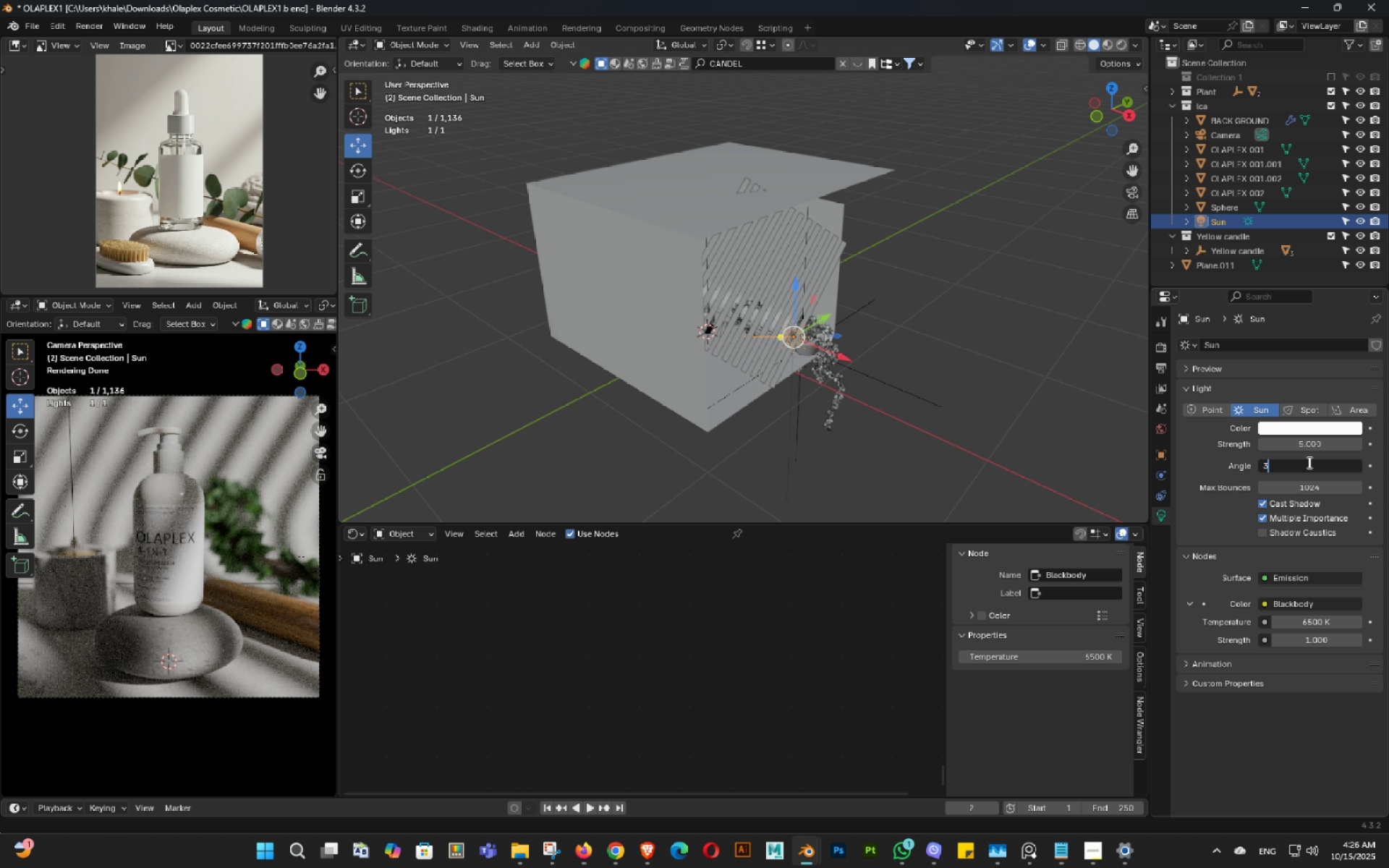 
key(NumpadEnter)
 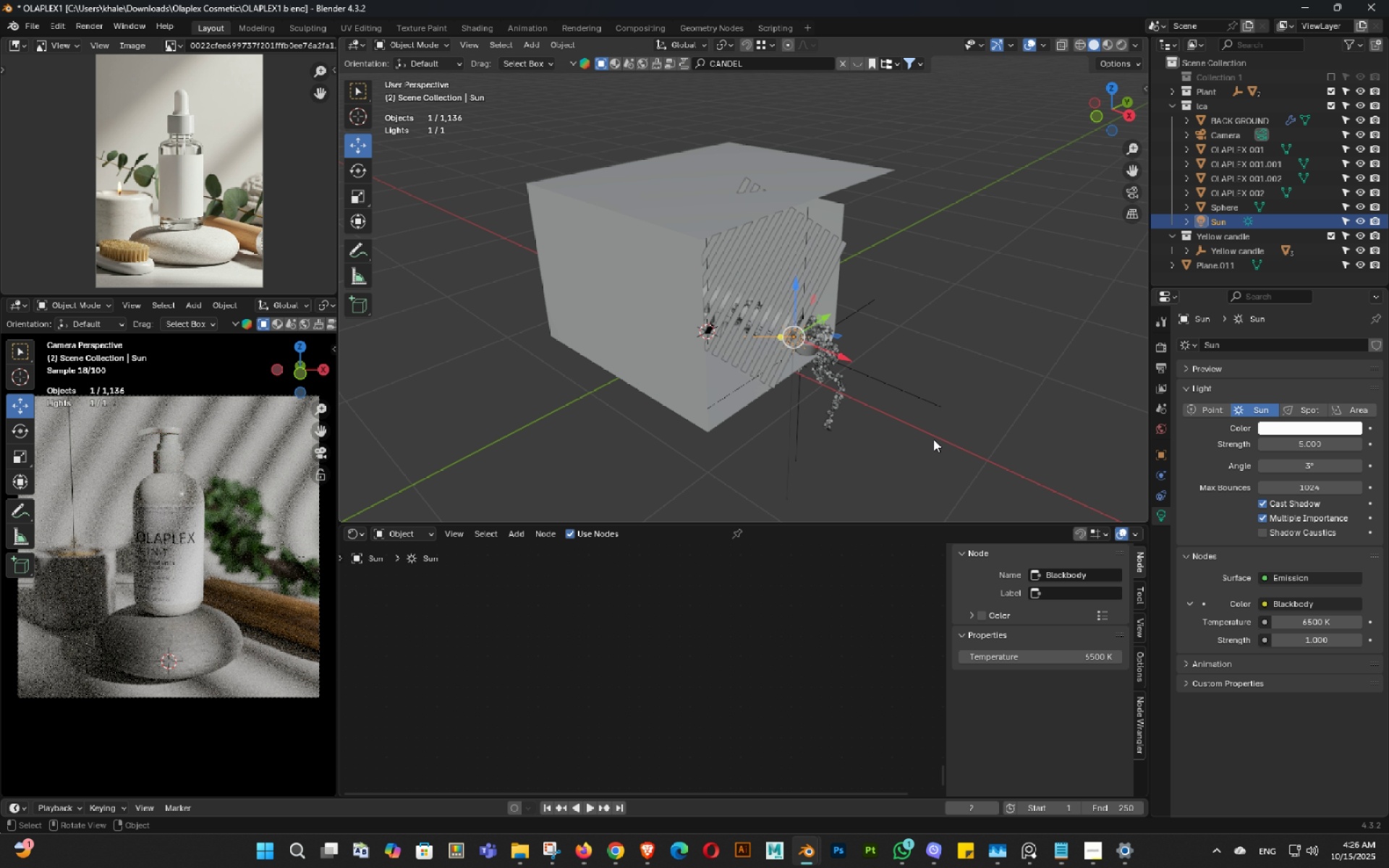 
double_click([937, 417])
 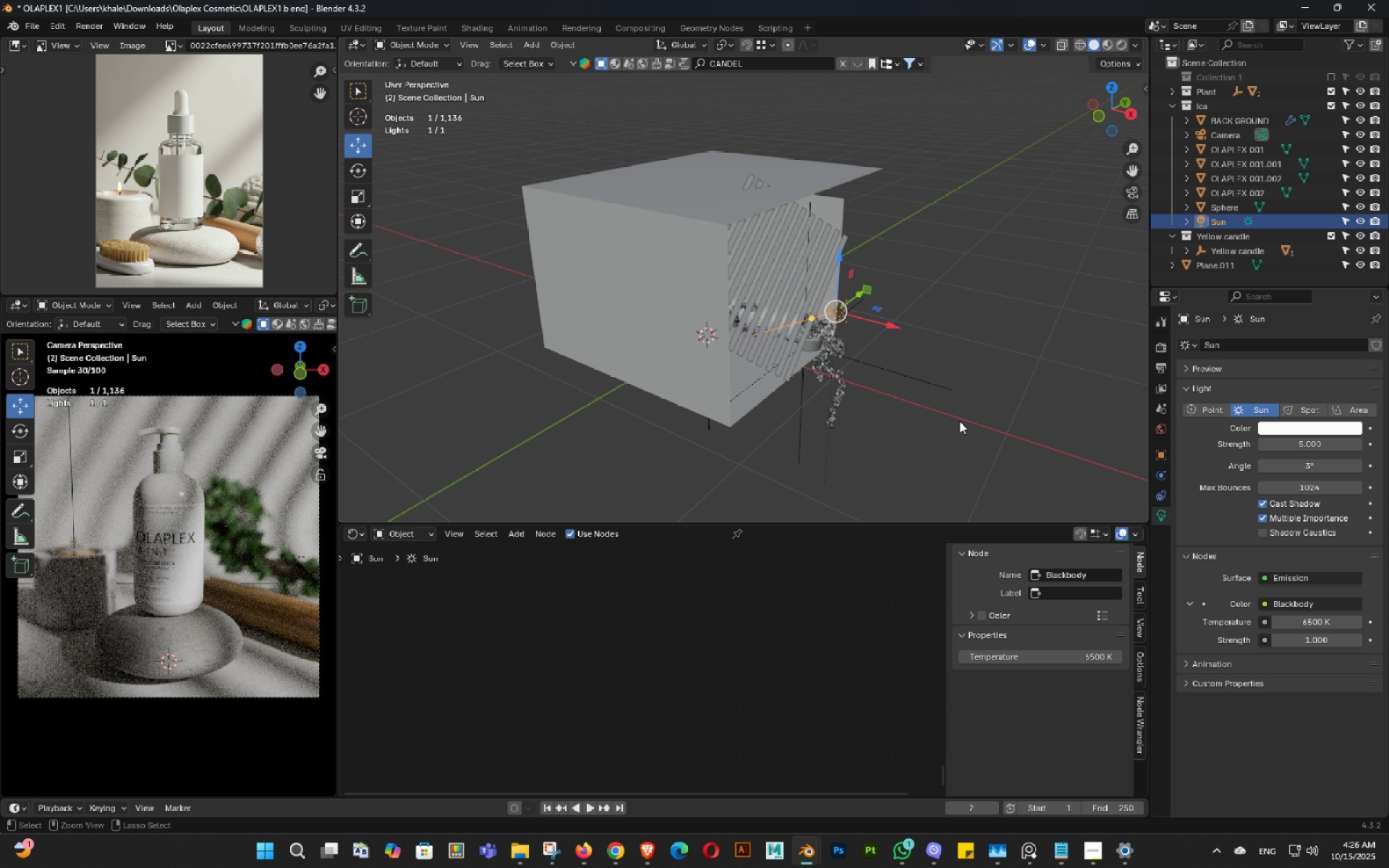 
key(Control+ControlLeft)
 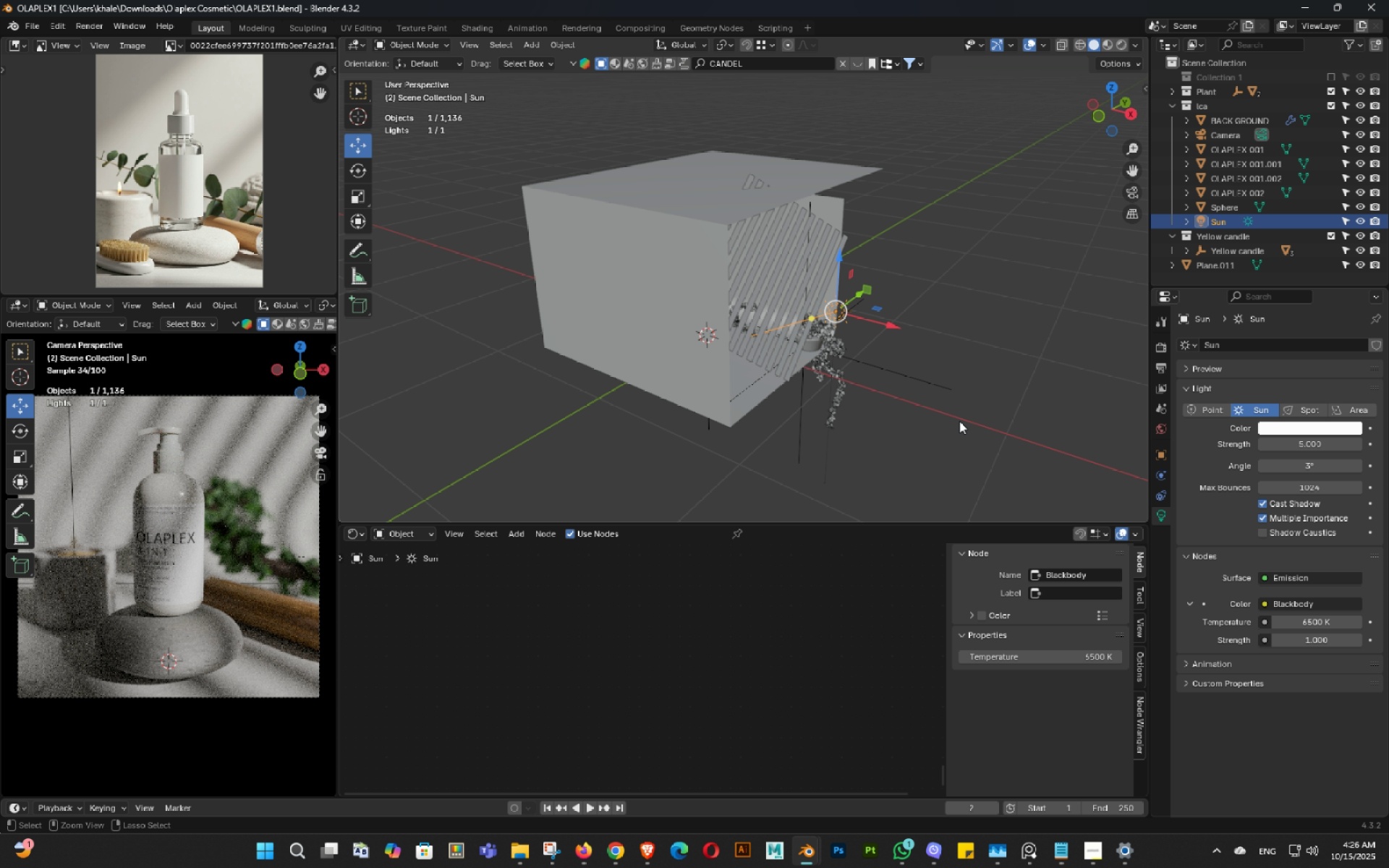 
key(Control+S)
 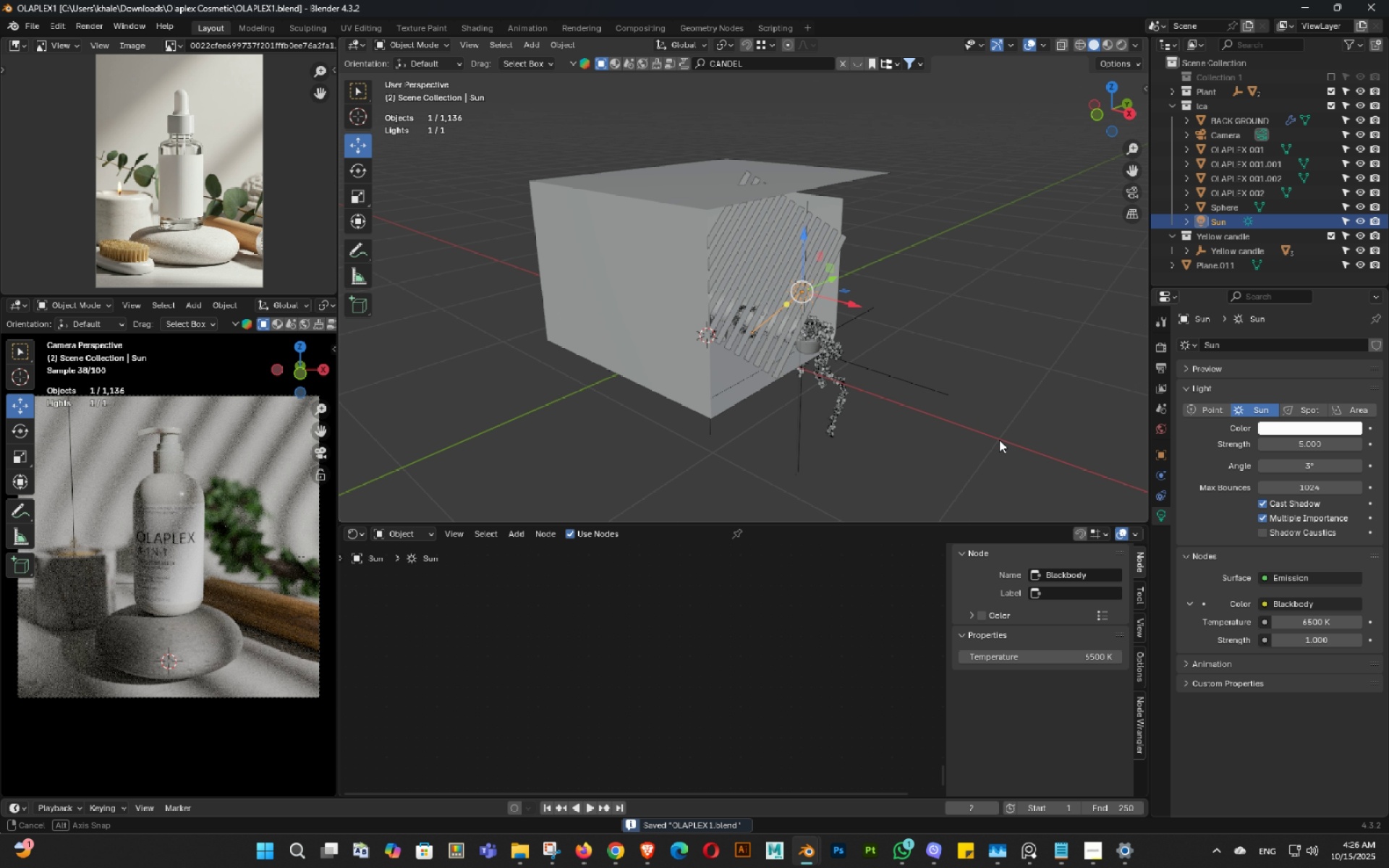 
triple_click([999, 440])
 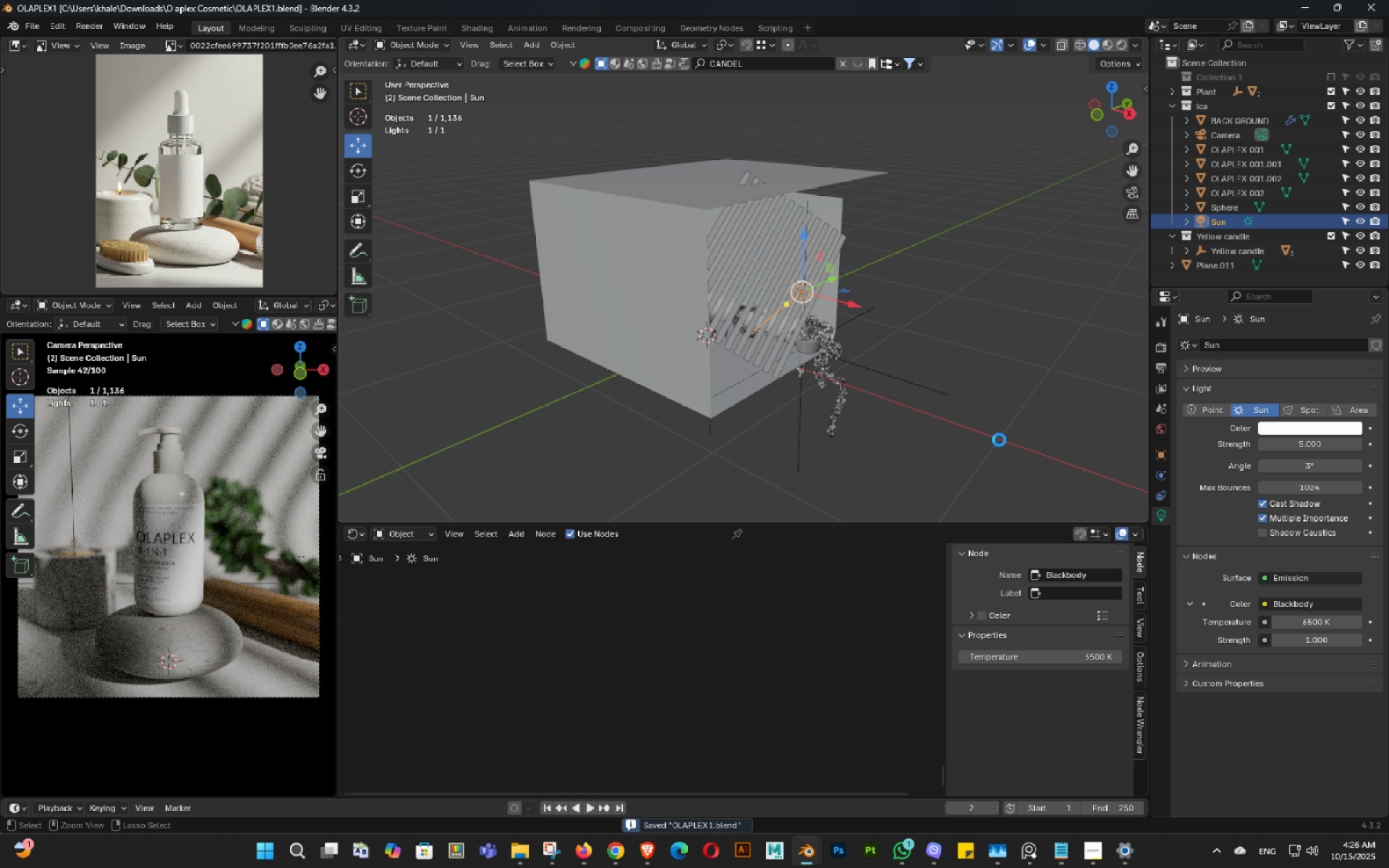 
key(Control+ControlLeft)
 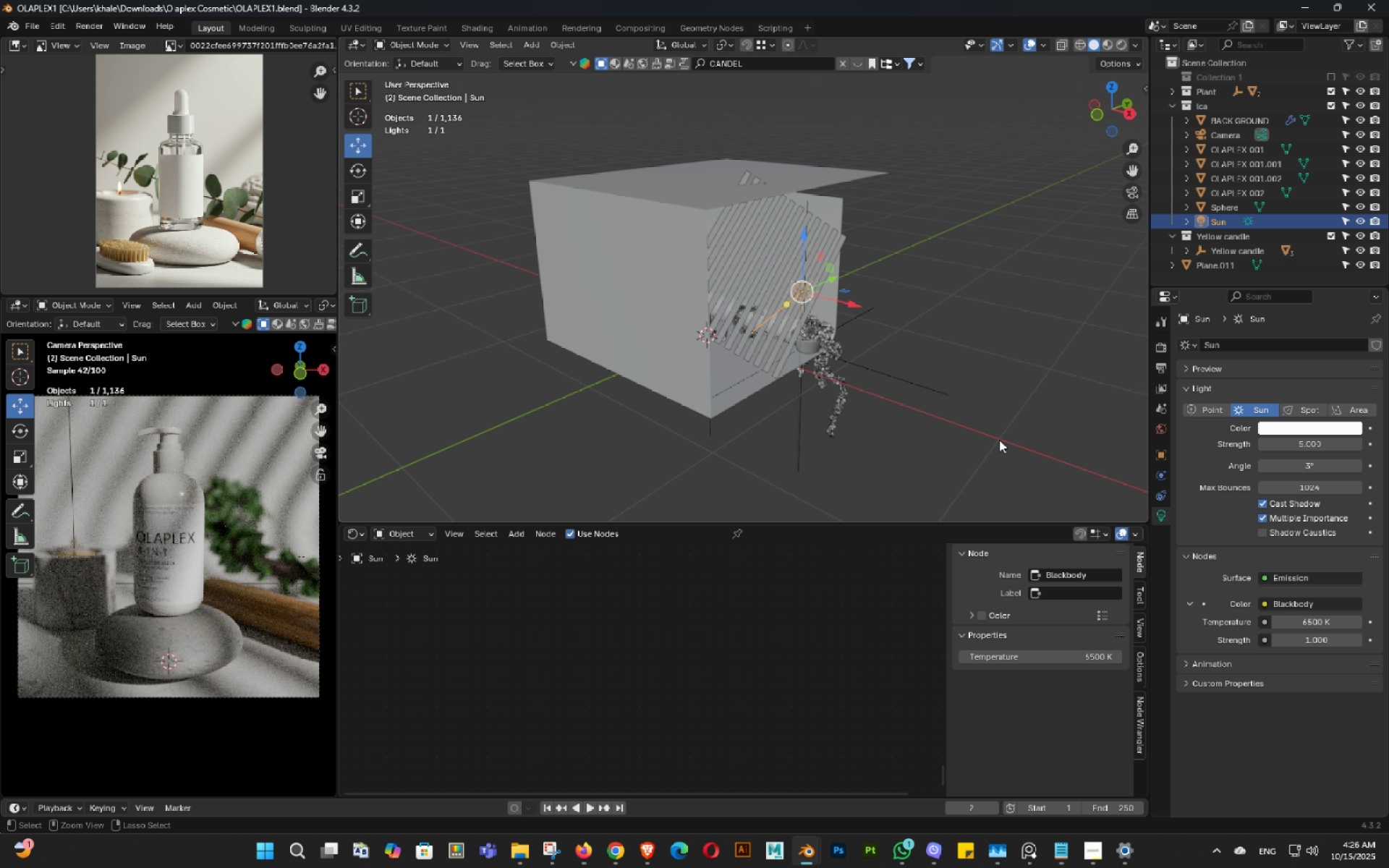 
key(Control+S)
 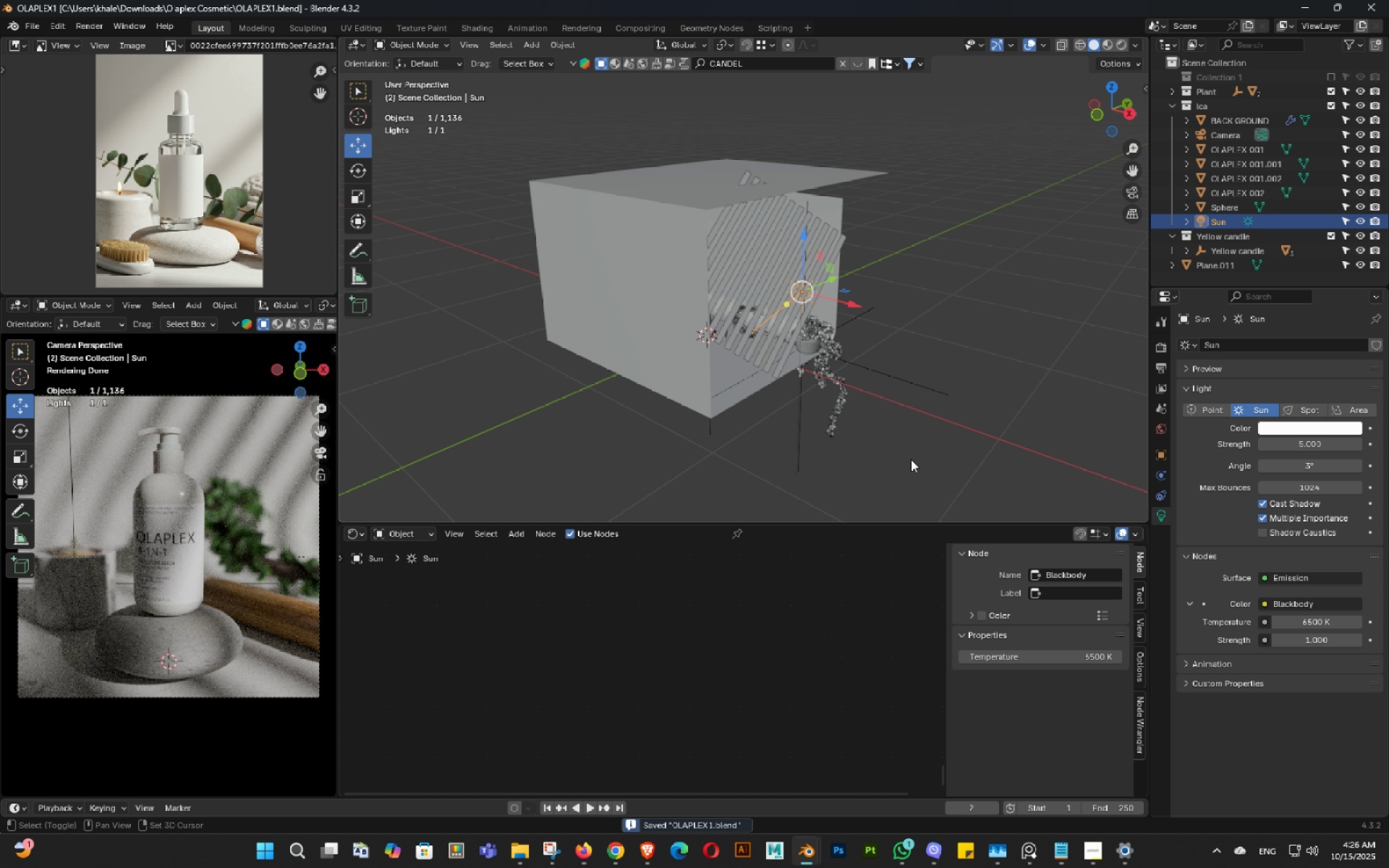 
hold_key(key=ShiftLeft, duration=0.31)
 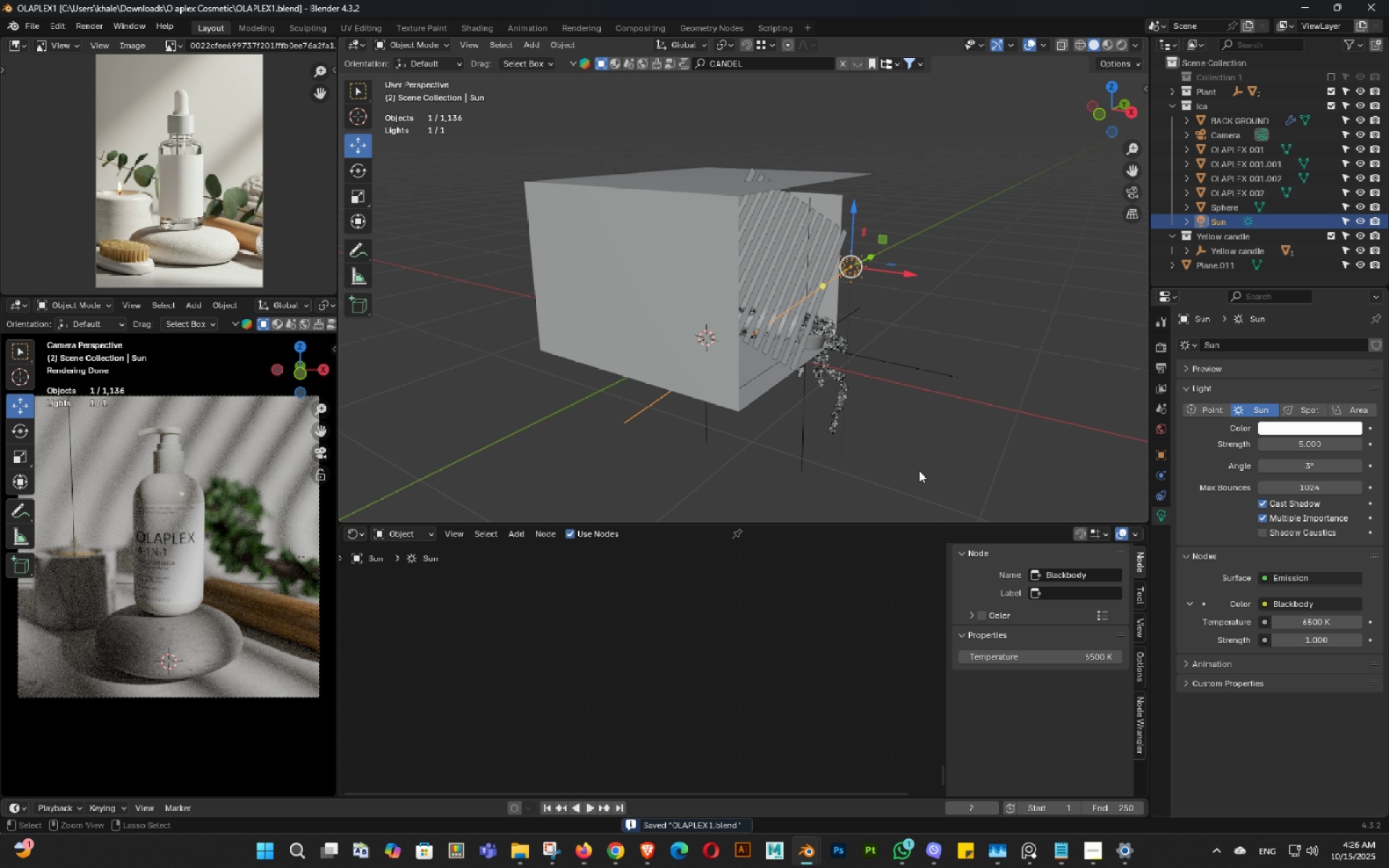 
key(Control+ControlLeft)
 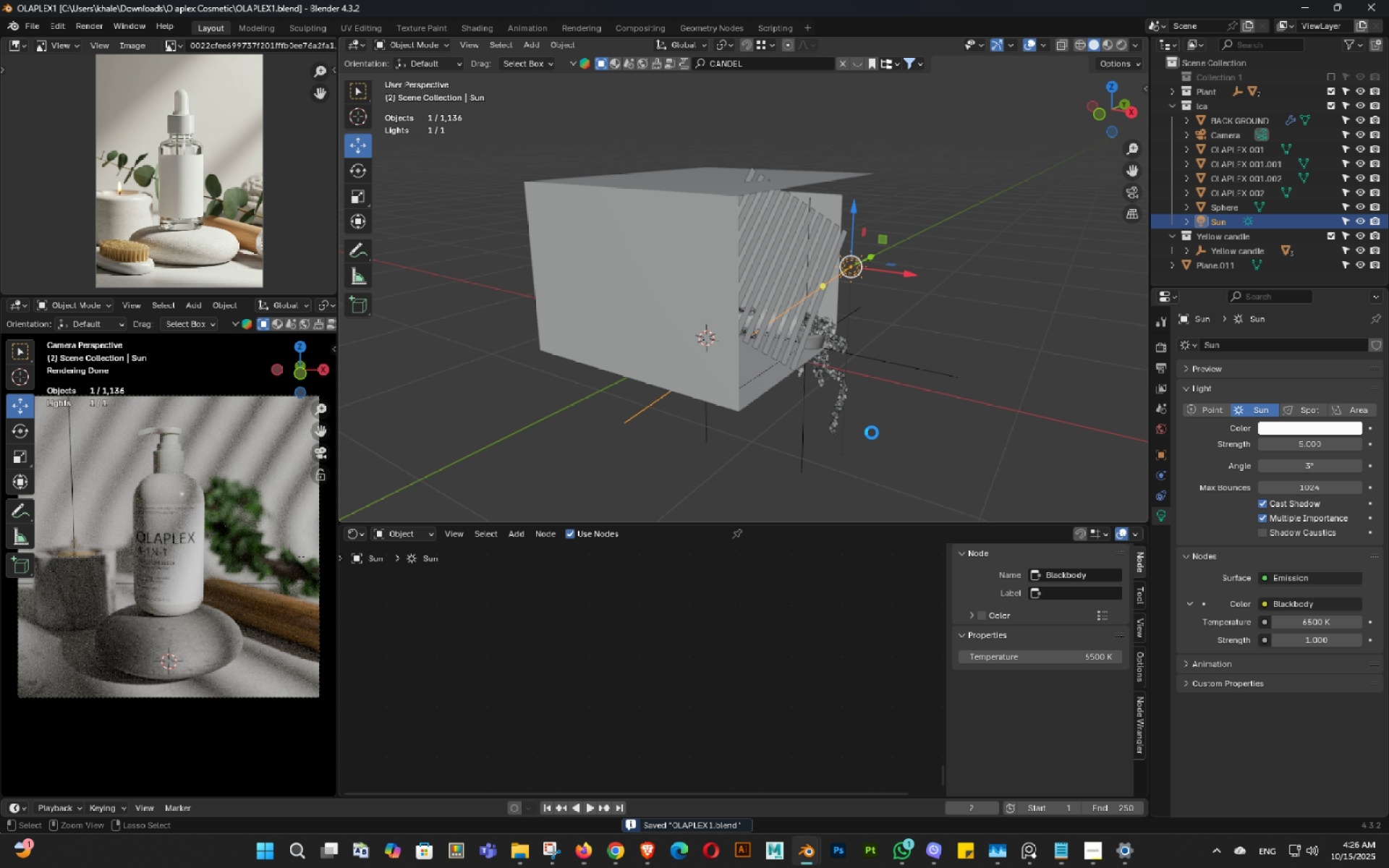 
key(Control+S)
 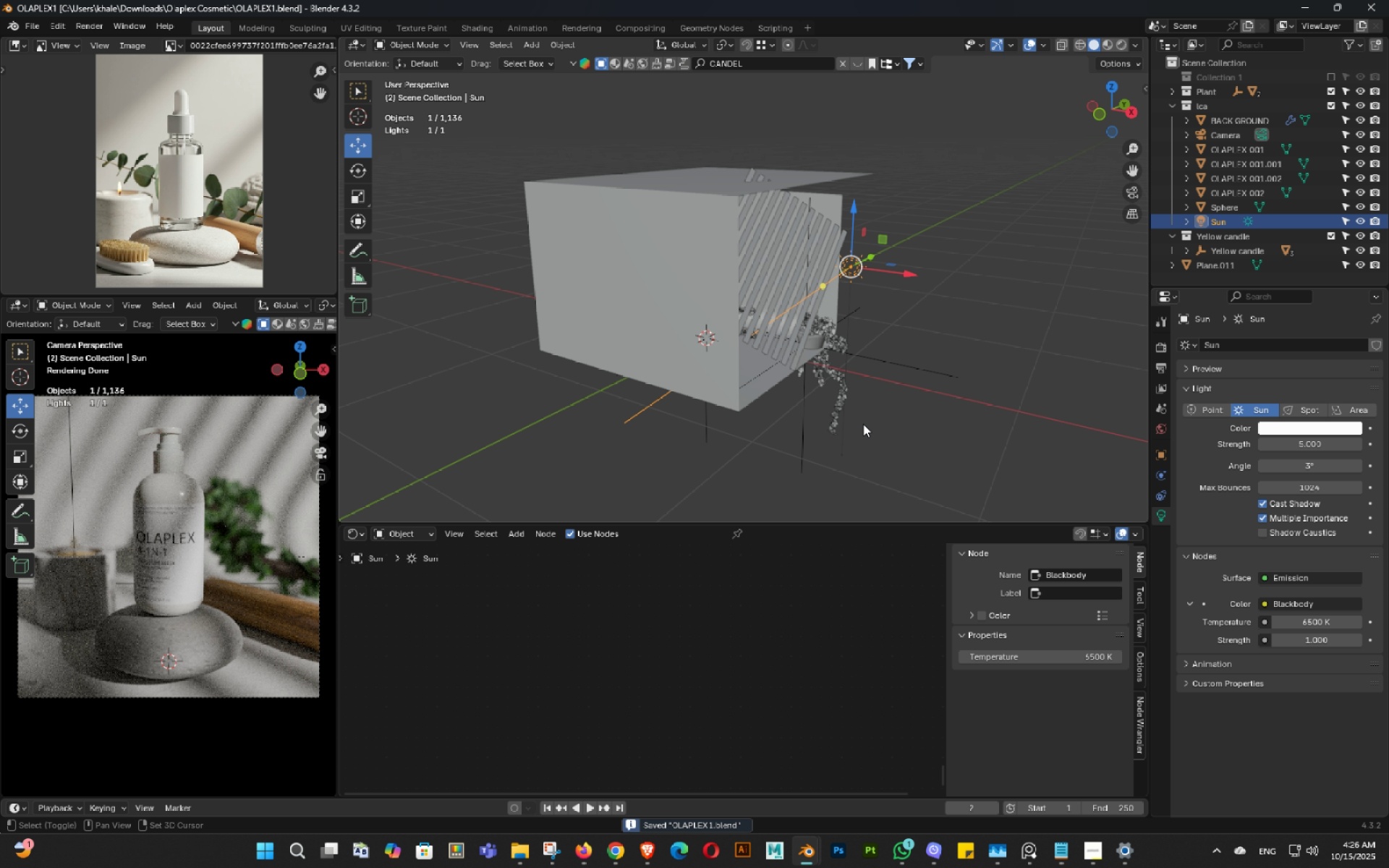 
hold_key(key=ShiftLeft, duration=0.35)
 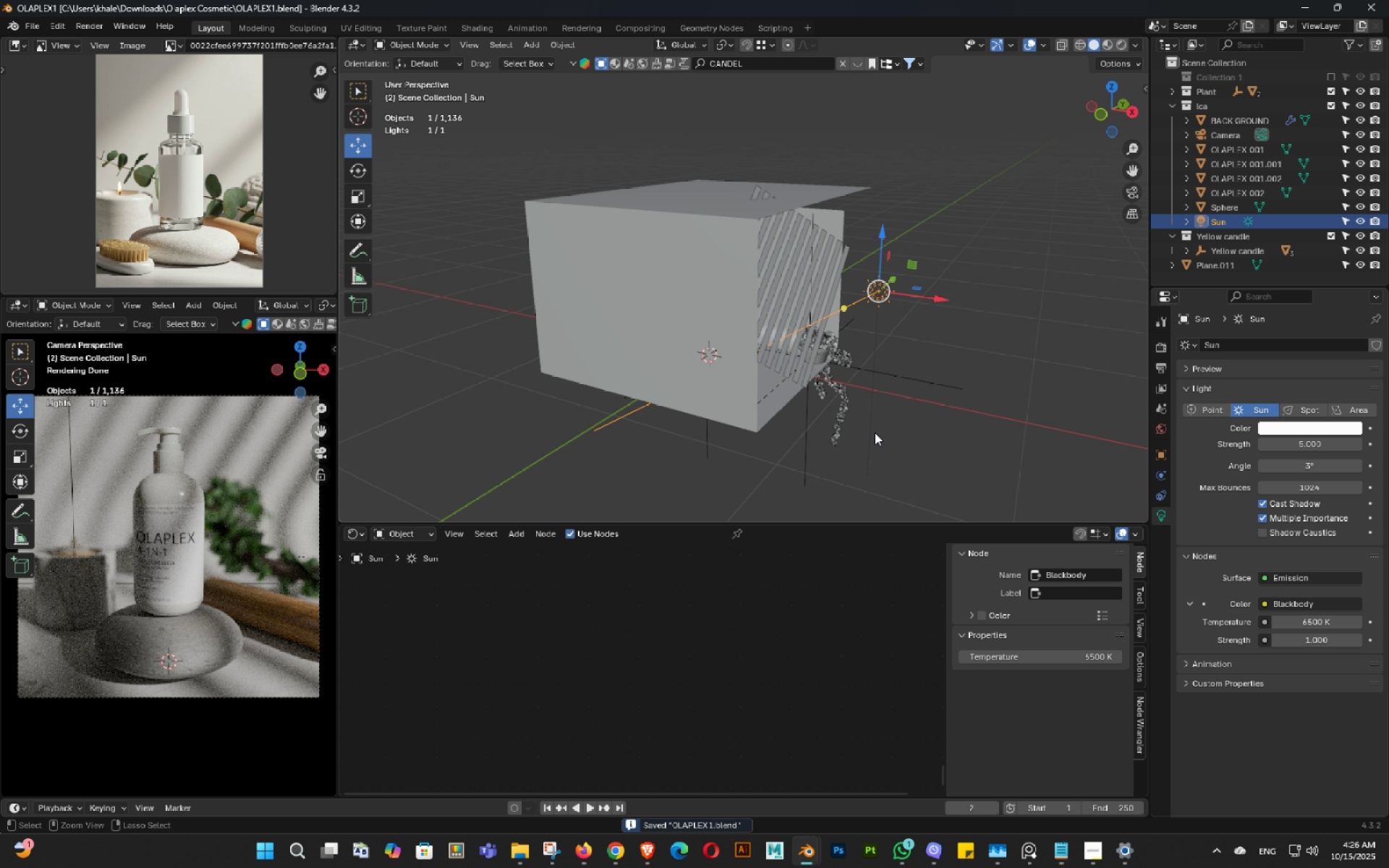 
triple_click([874, 435])
 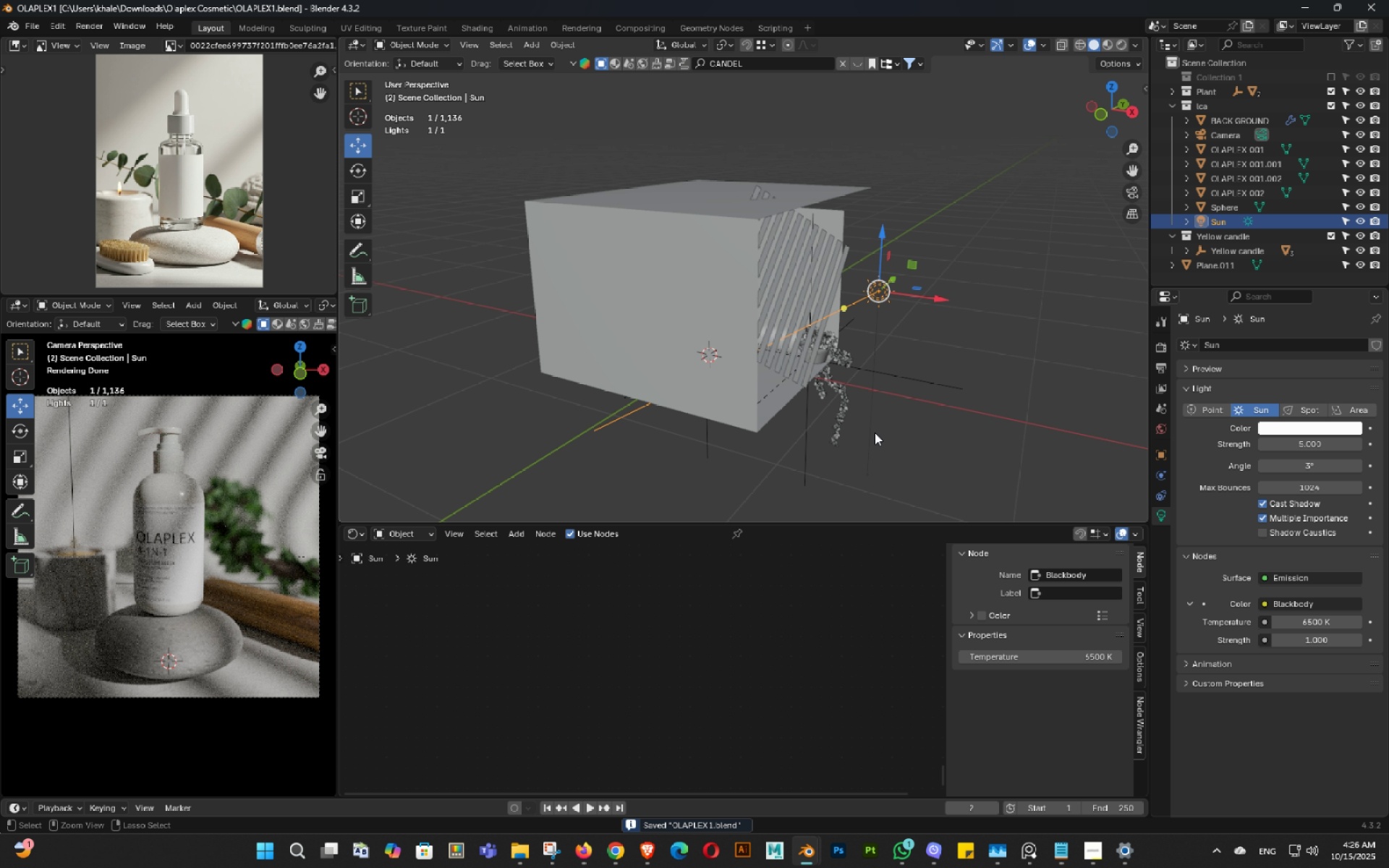 
key(Control+ControlLeft)
 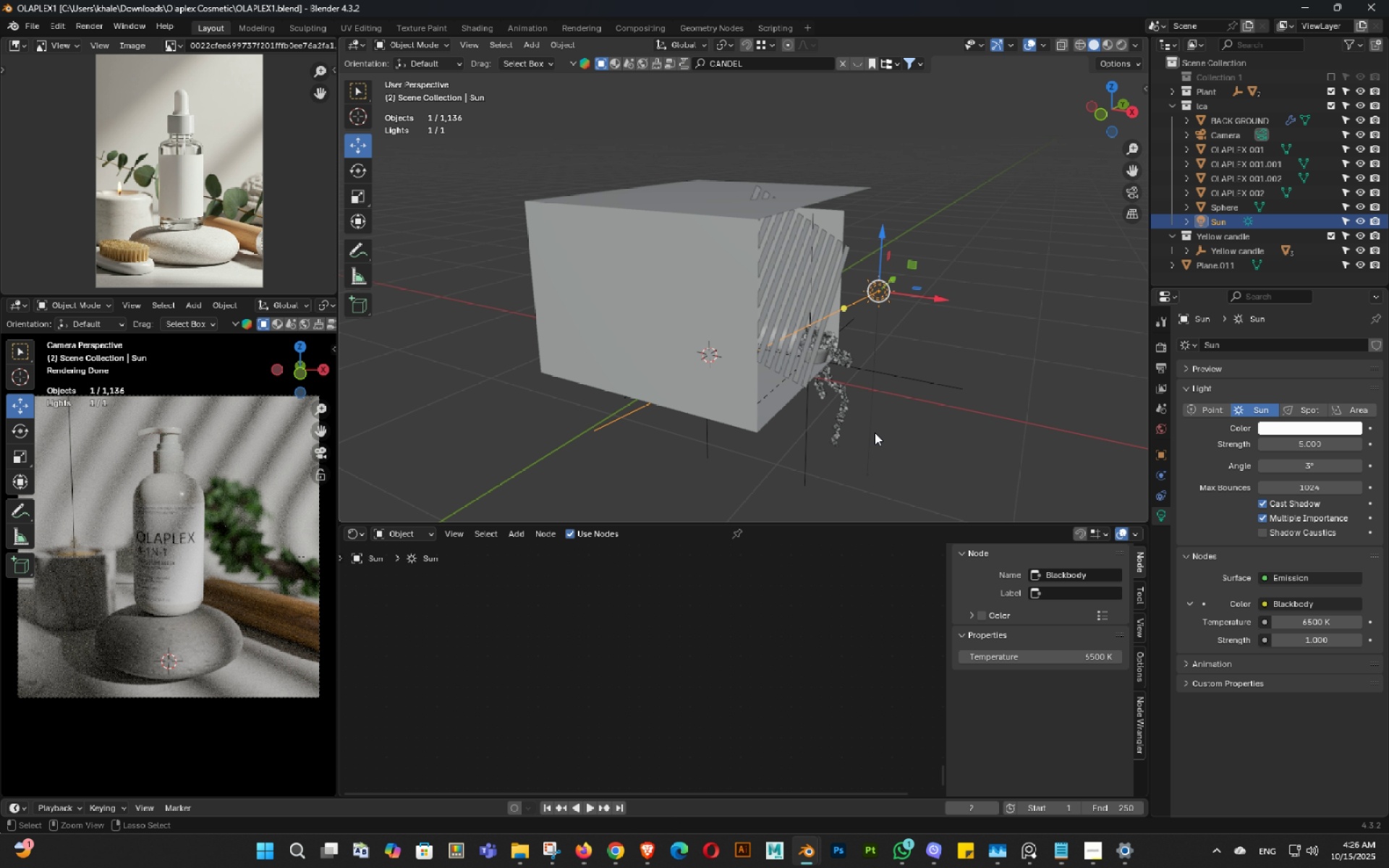 
key(Control+S)
 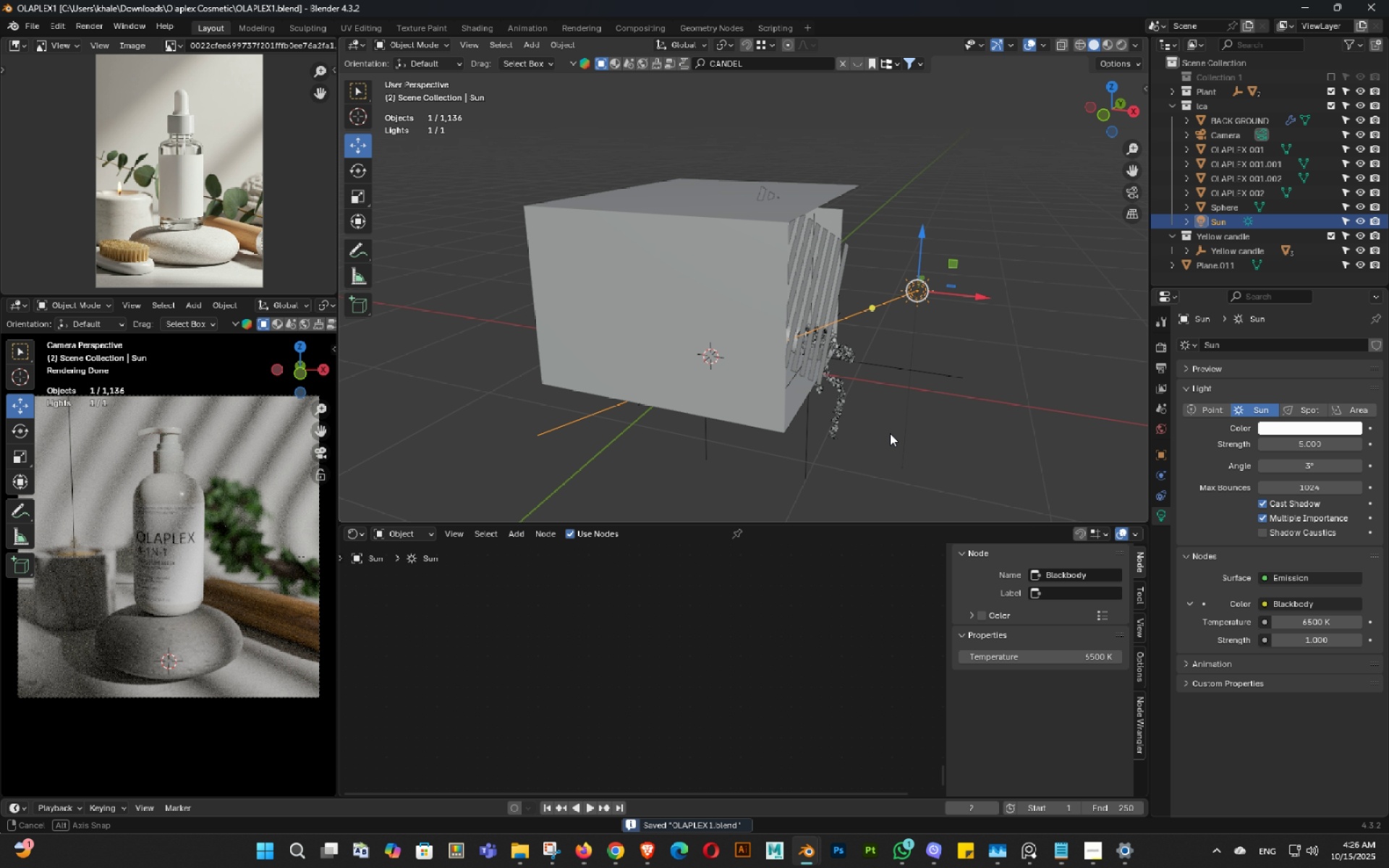 
double_click([890, 433])
 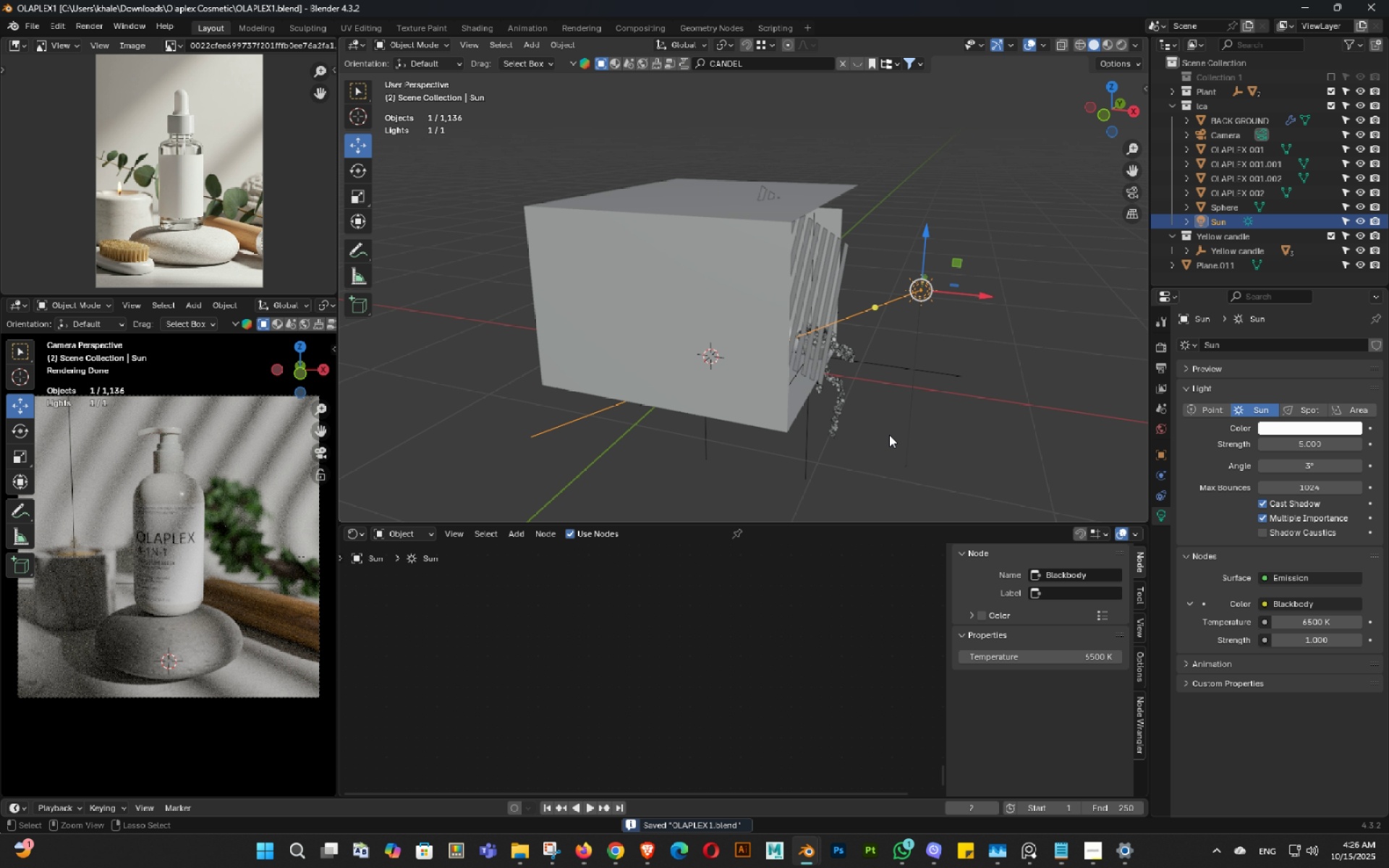 
key(Control+ControlLeft)
 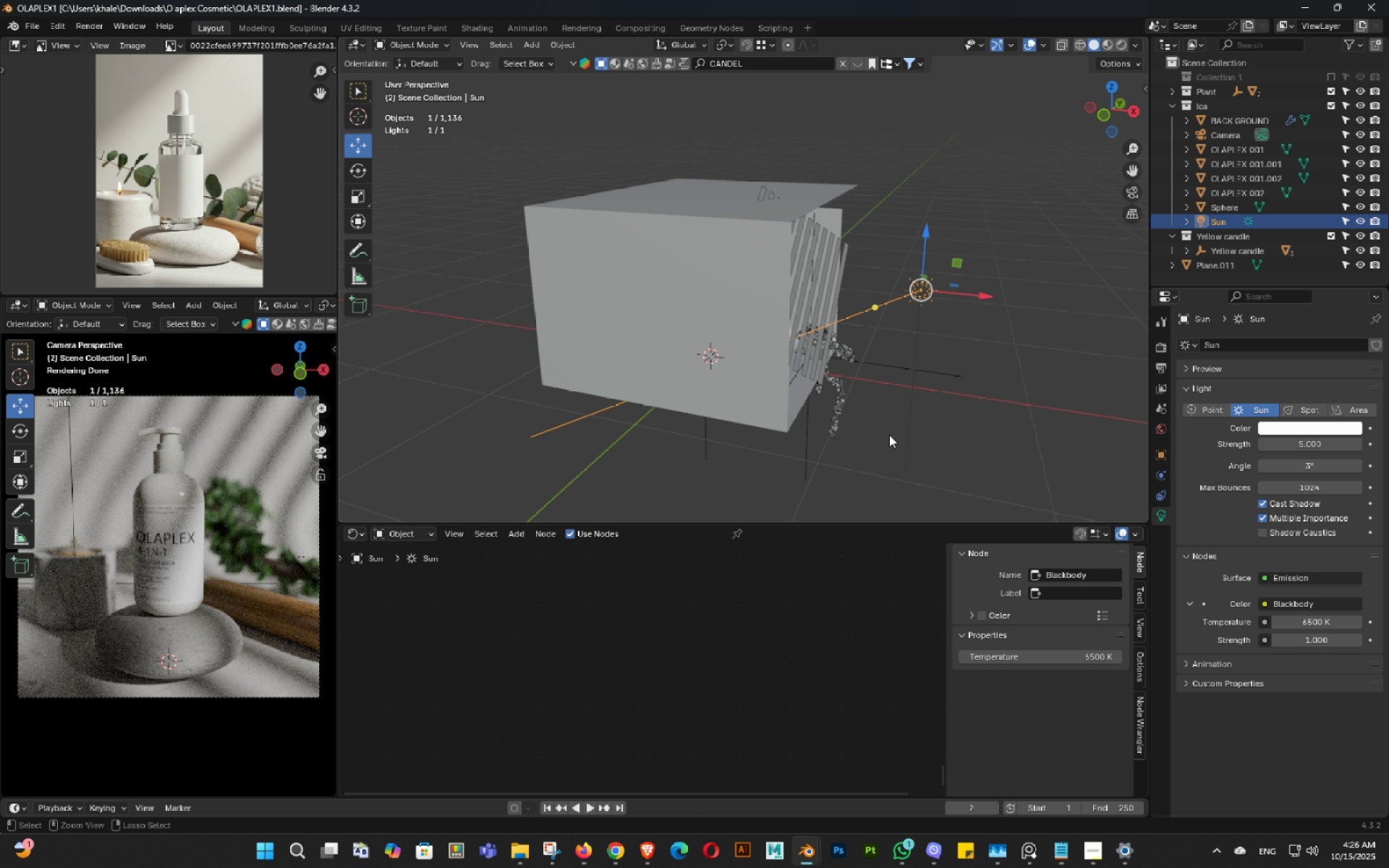 
key(Control+S)
 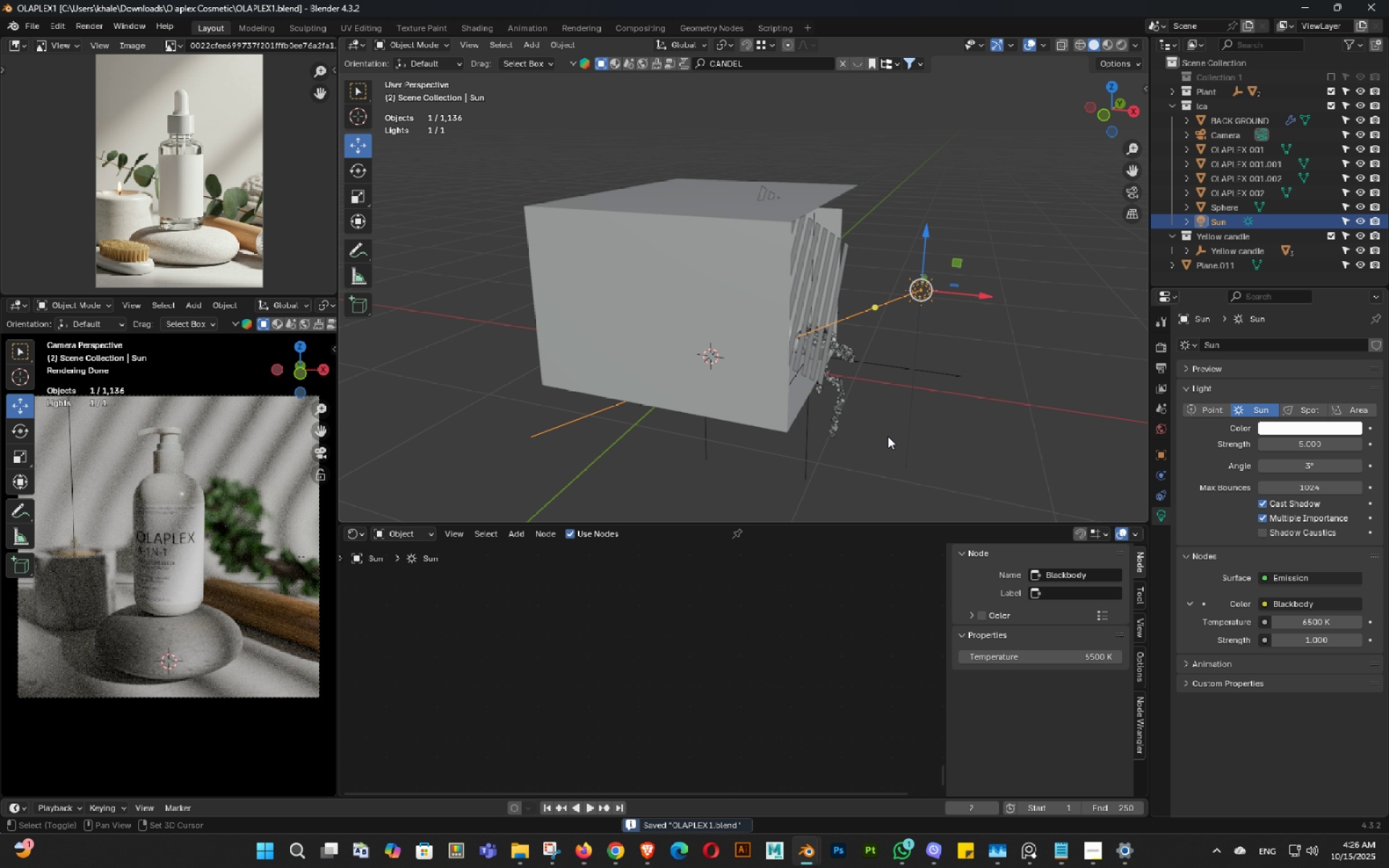 
key(Shift+ShiftLeft)
 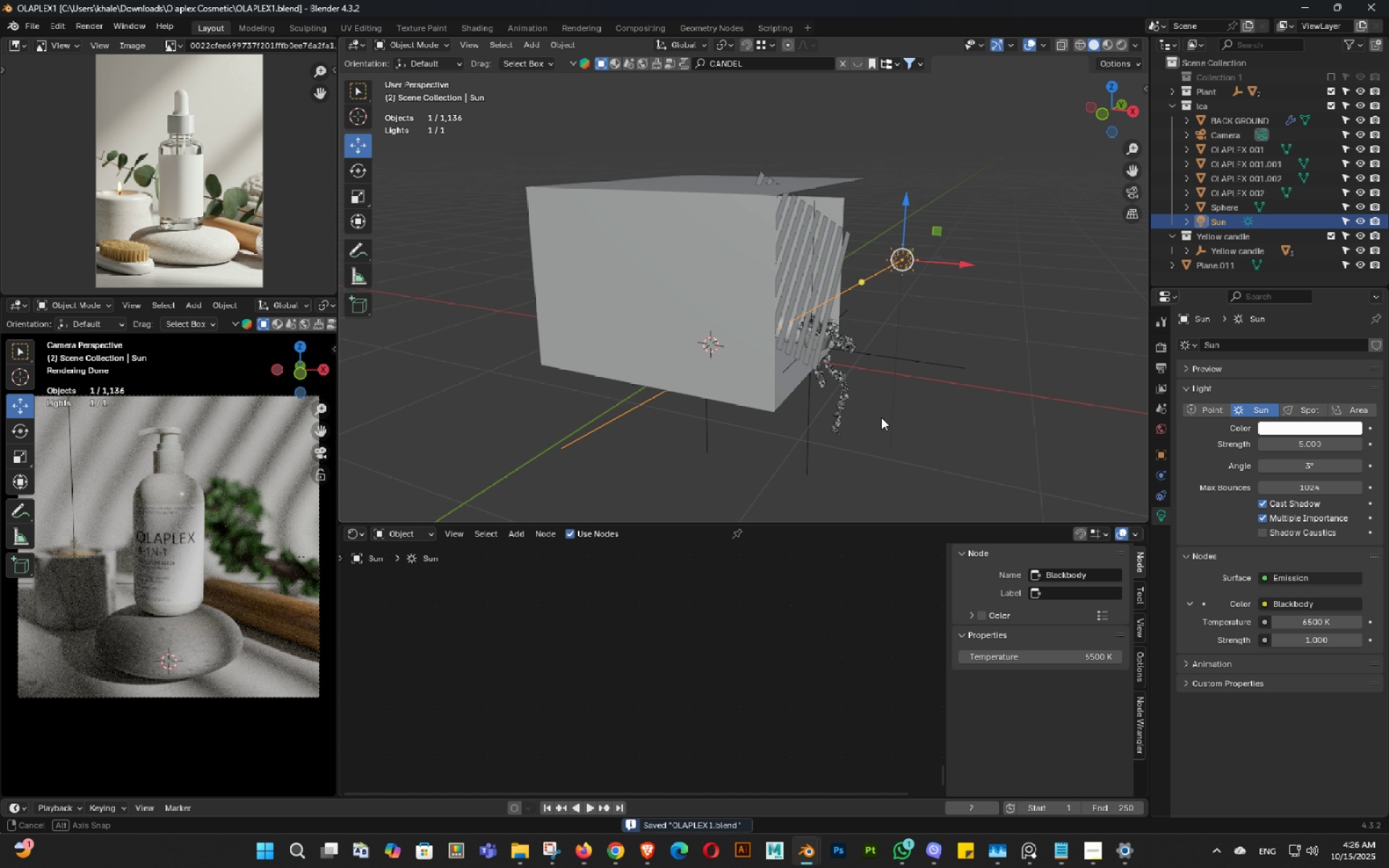 
key(Control+ControlLeft)
 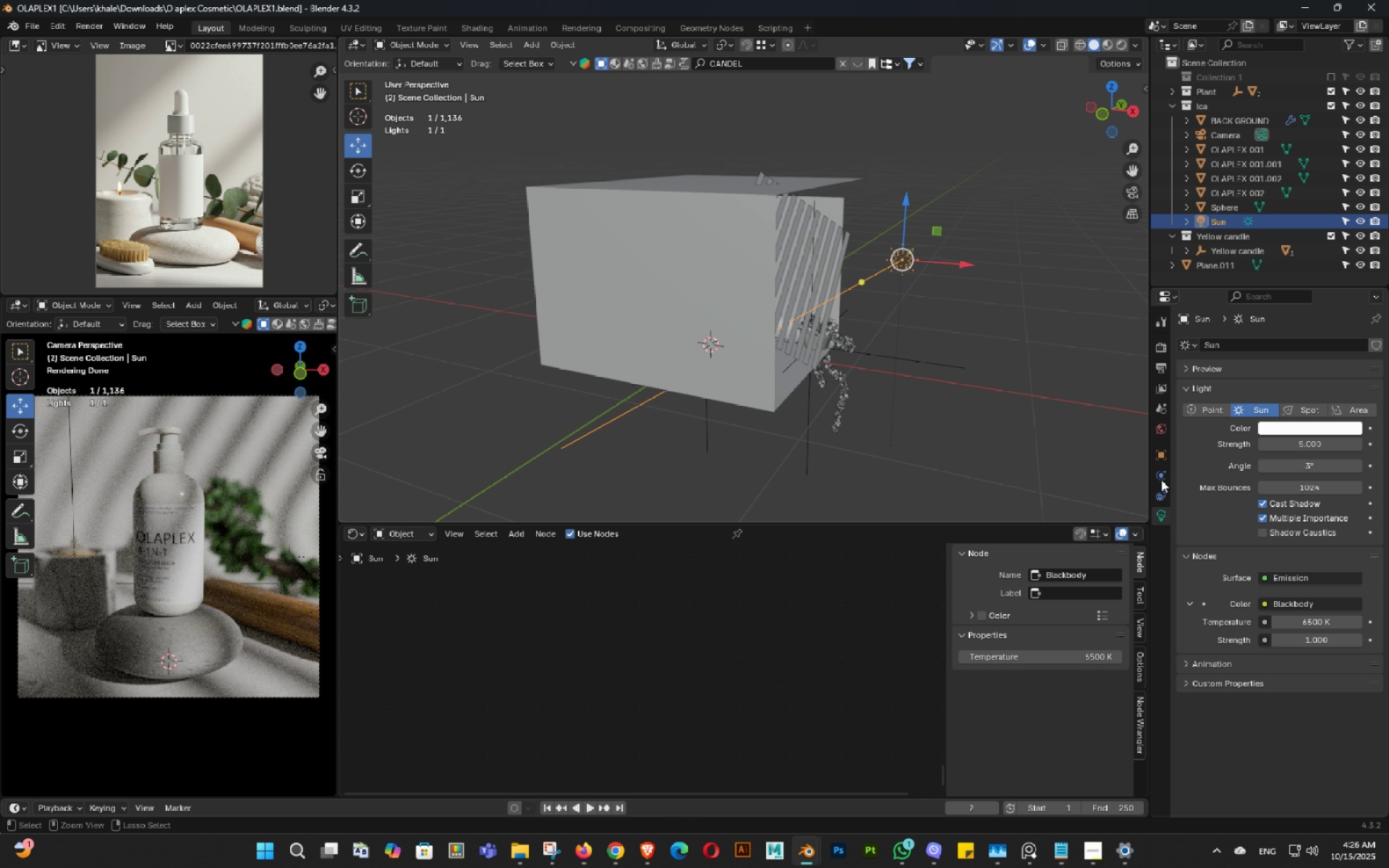 
key(Control+S)
 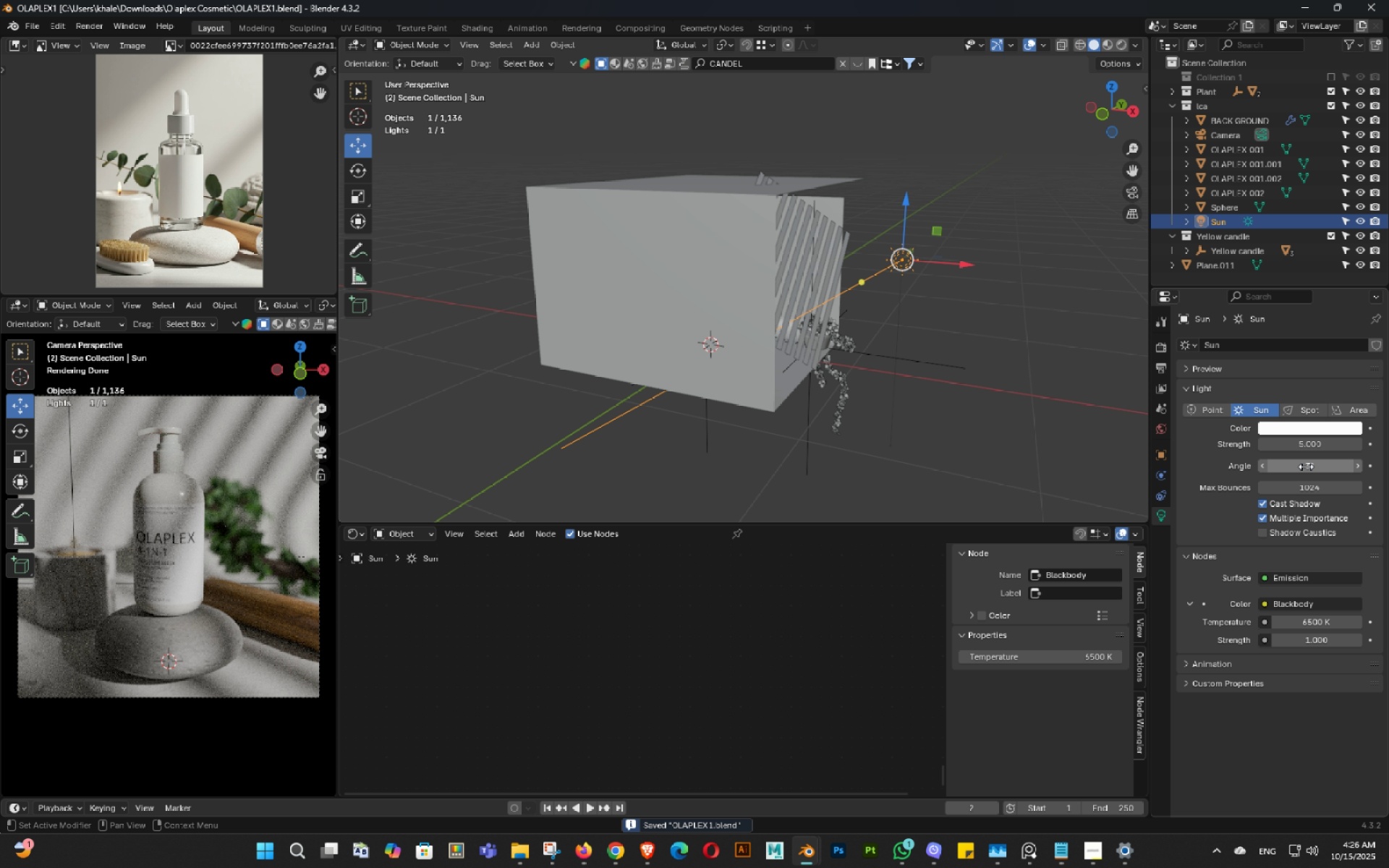 
left_click([1306, 467])
 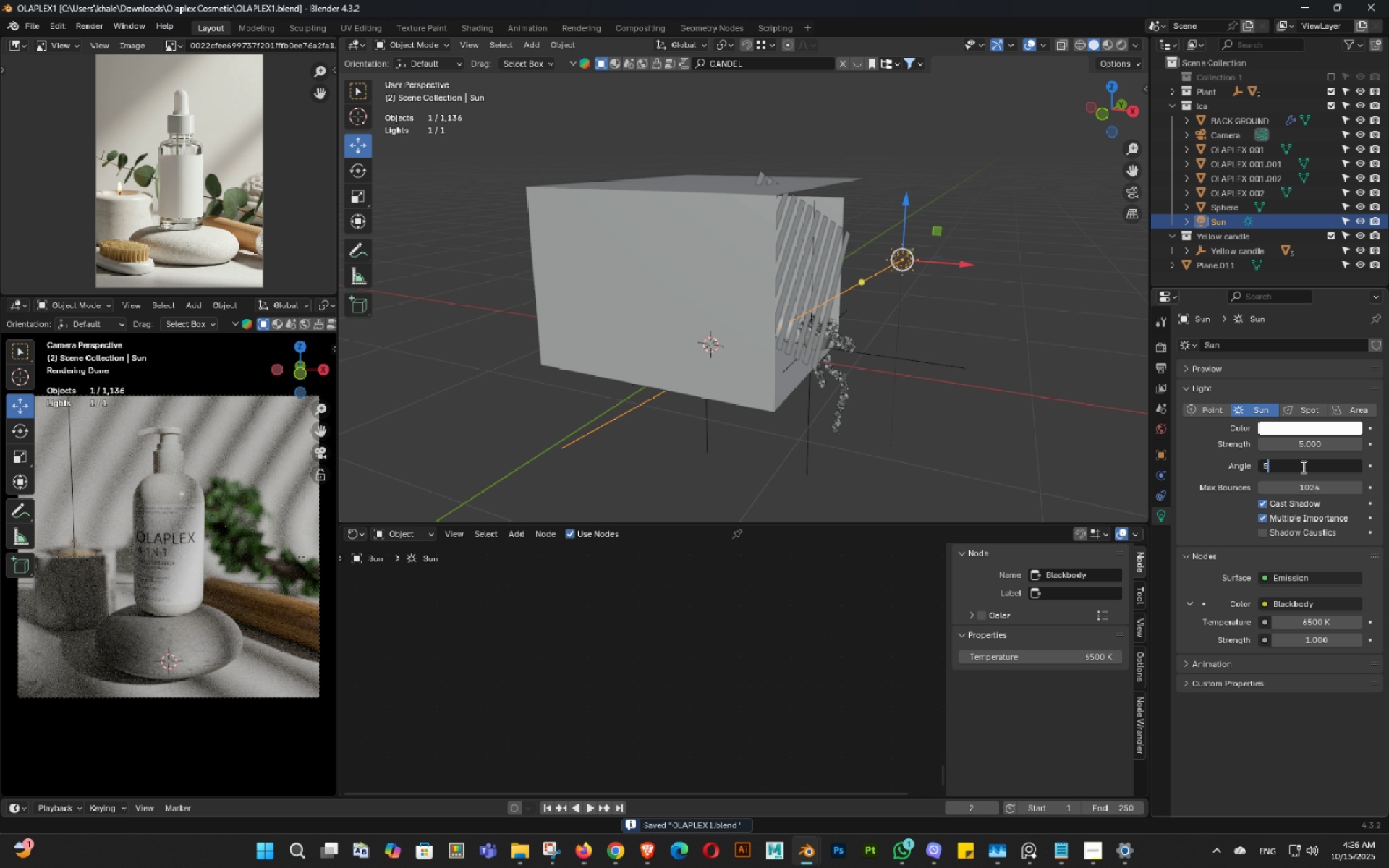 
key(Numpad5)
 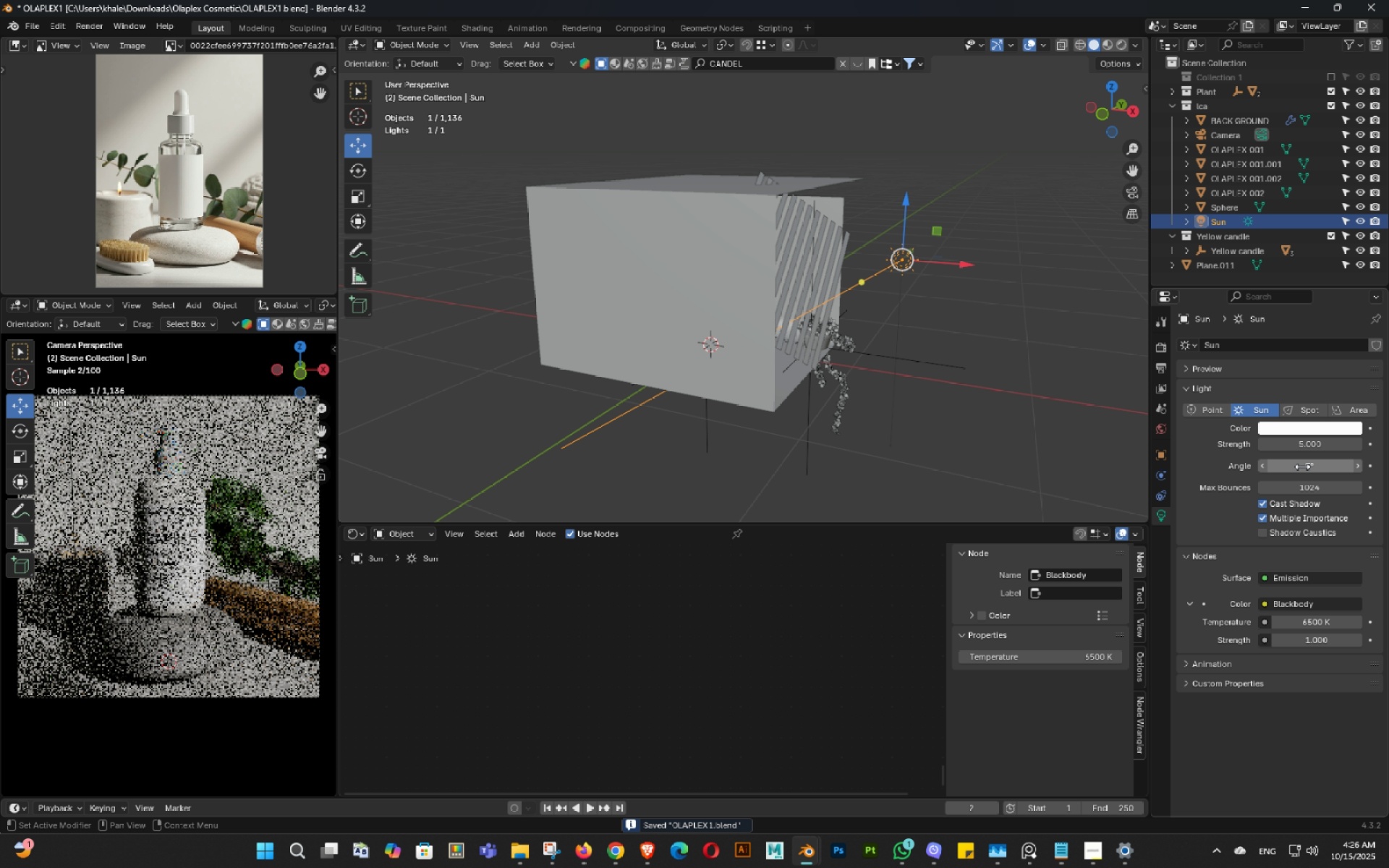 
key(NumpadEnter)
 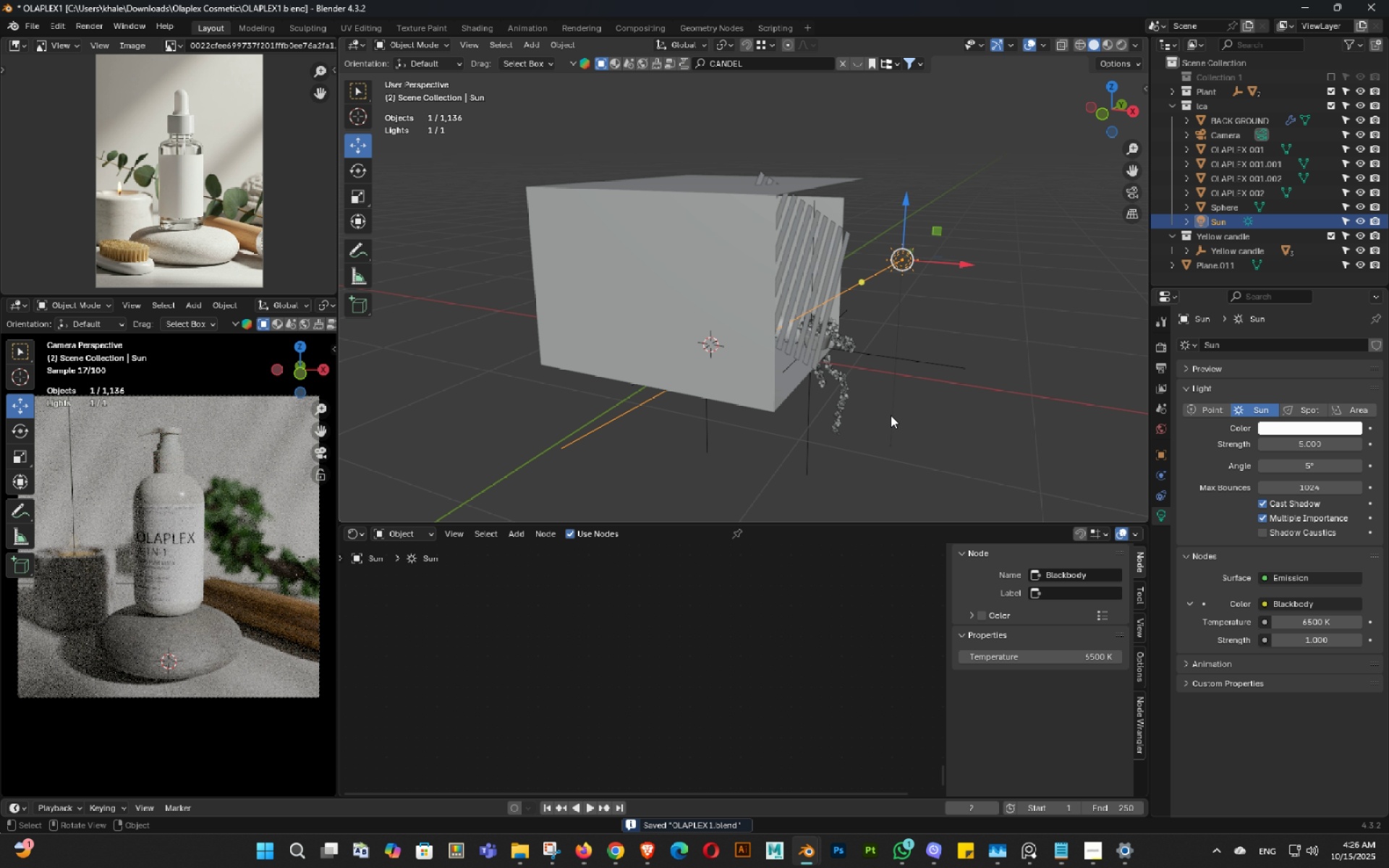 
key(Control+ControlLeft)
 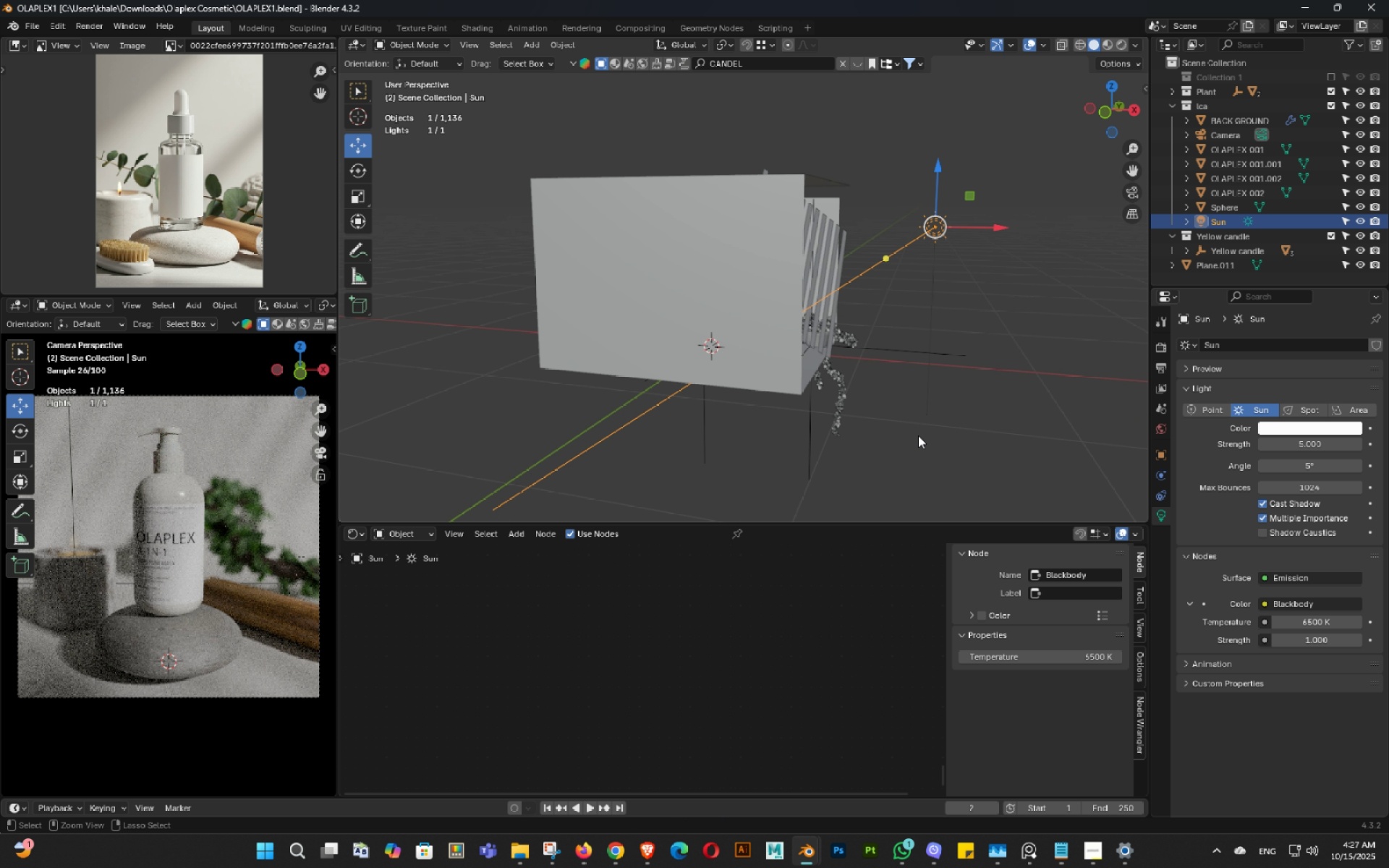 
key(Control+S)
 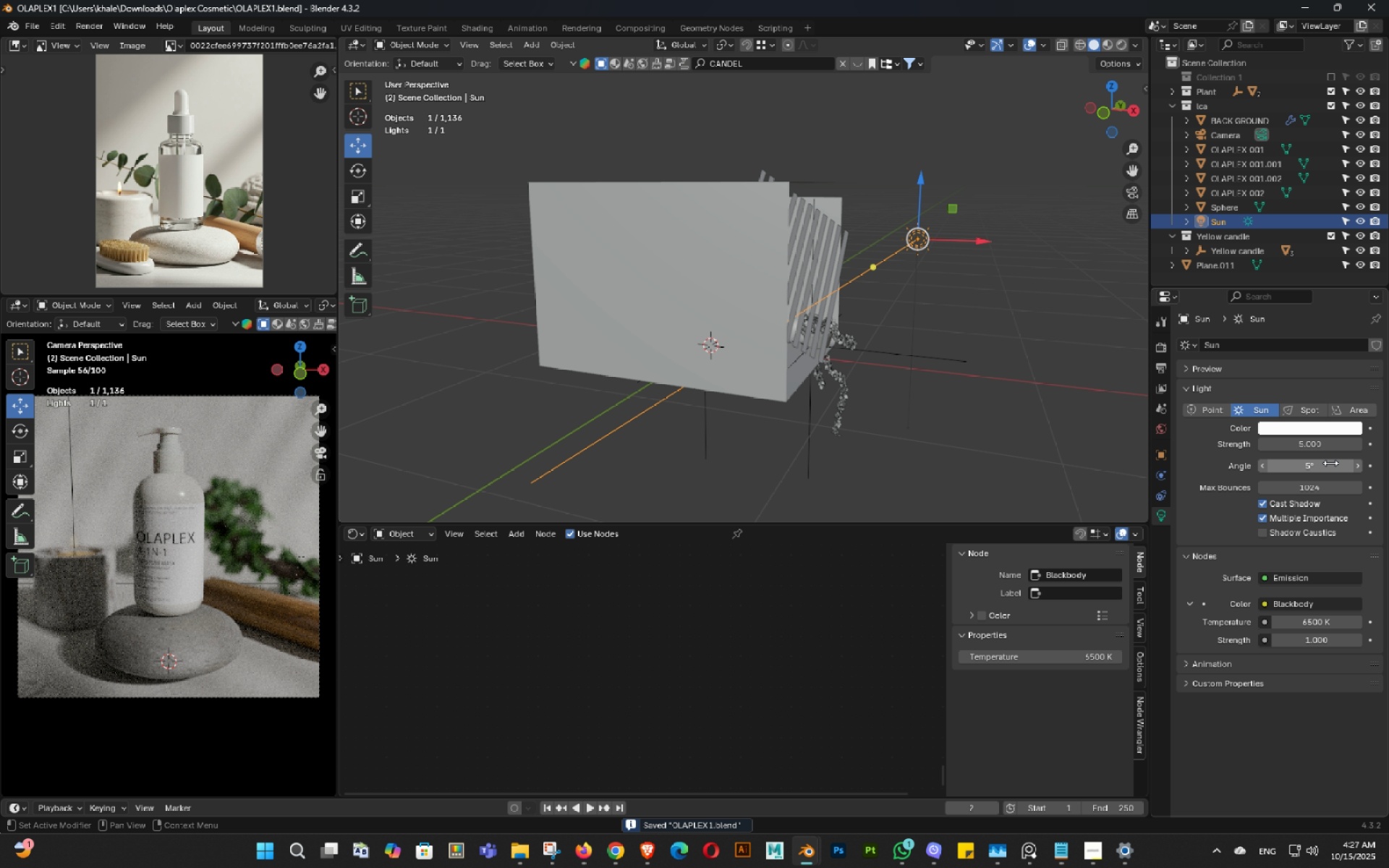 
left_click([1323, 461])
 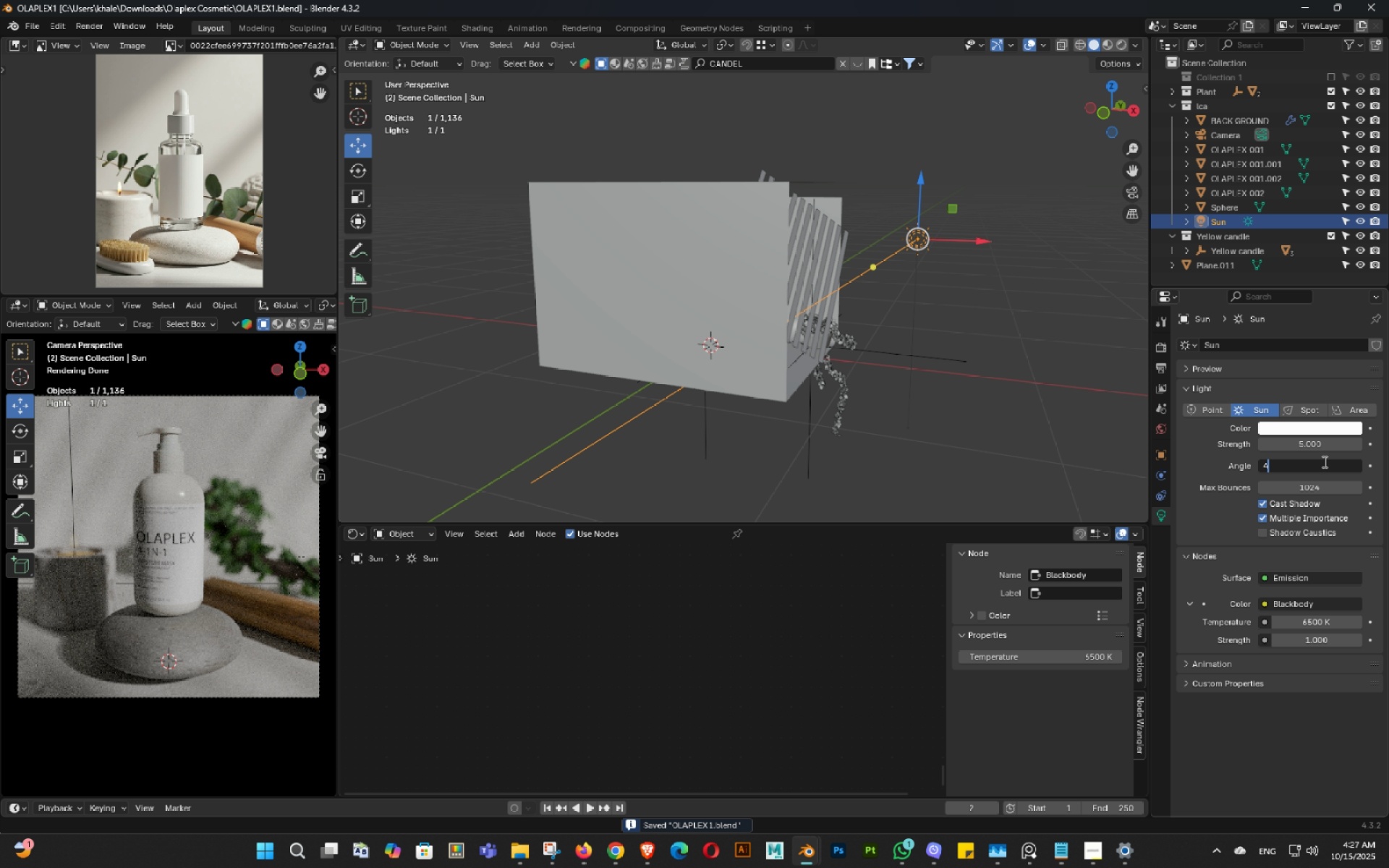 
key(Numpad4)
 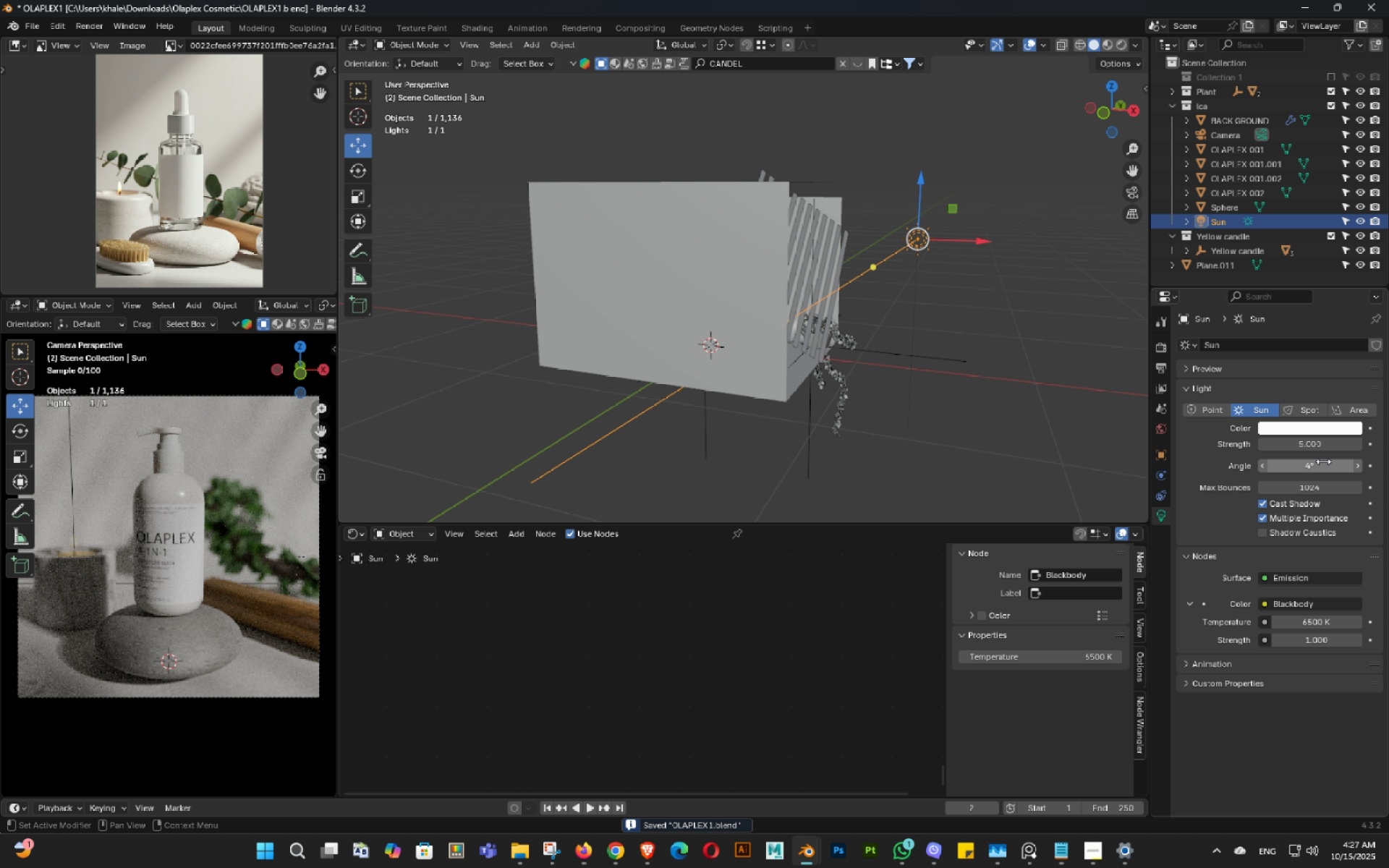 
key(NumpadEnter)
 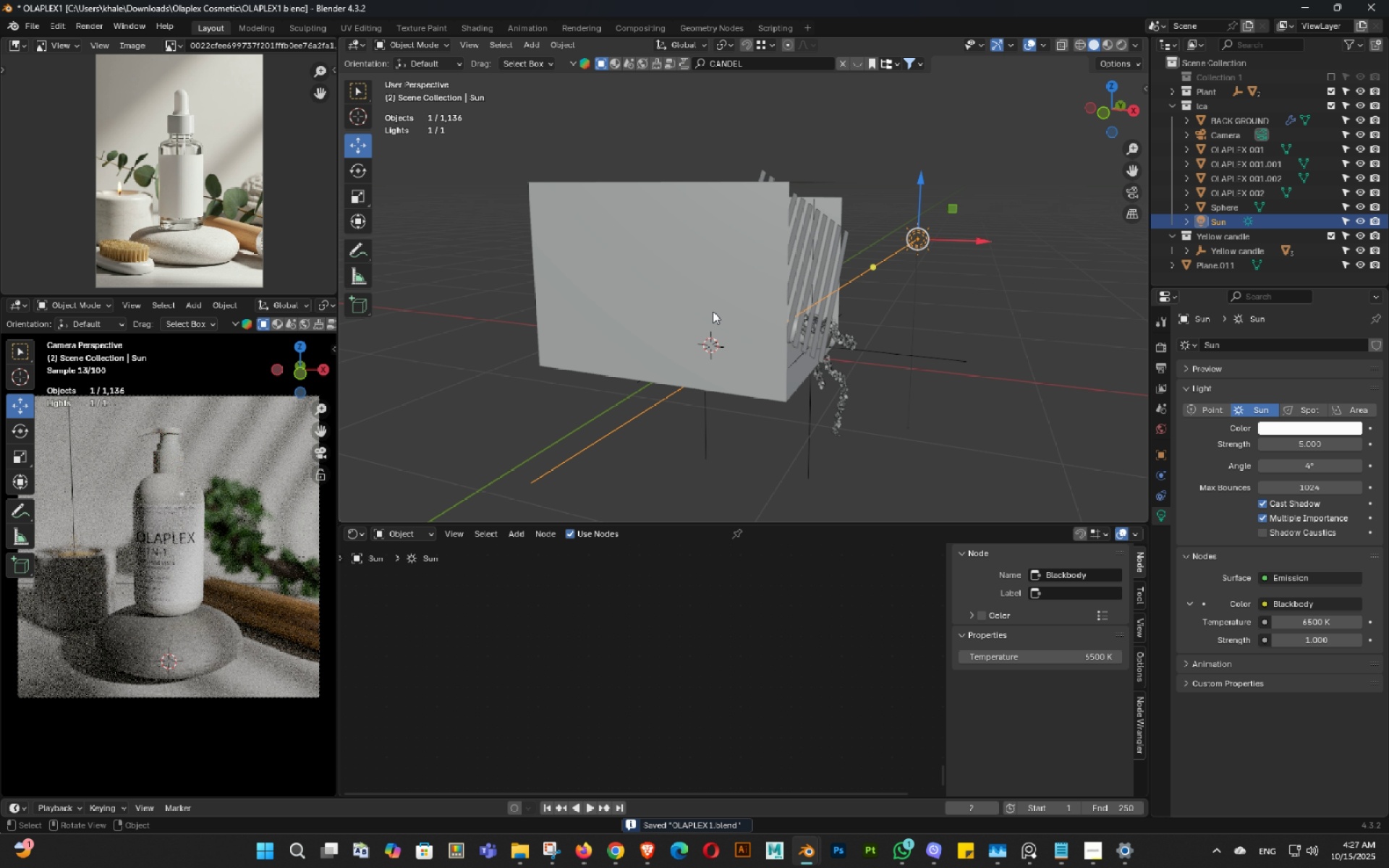 
key(Control+ControlLeft)
 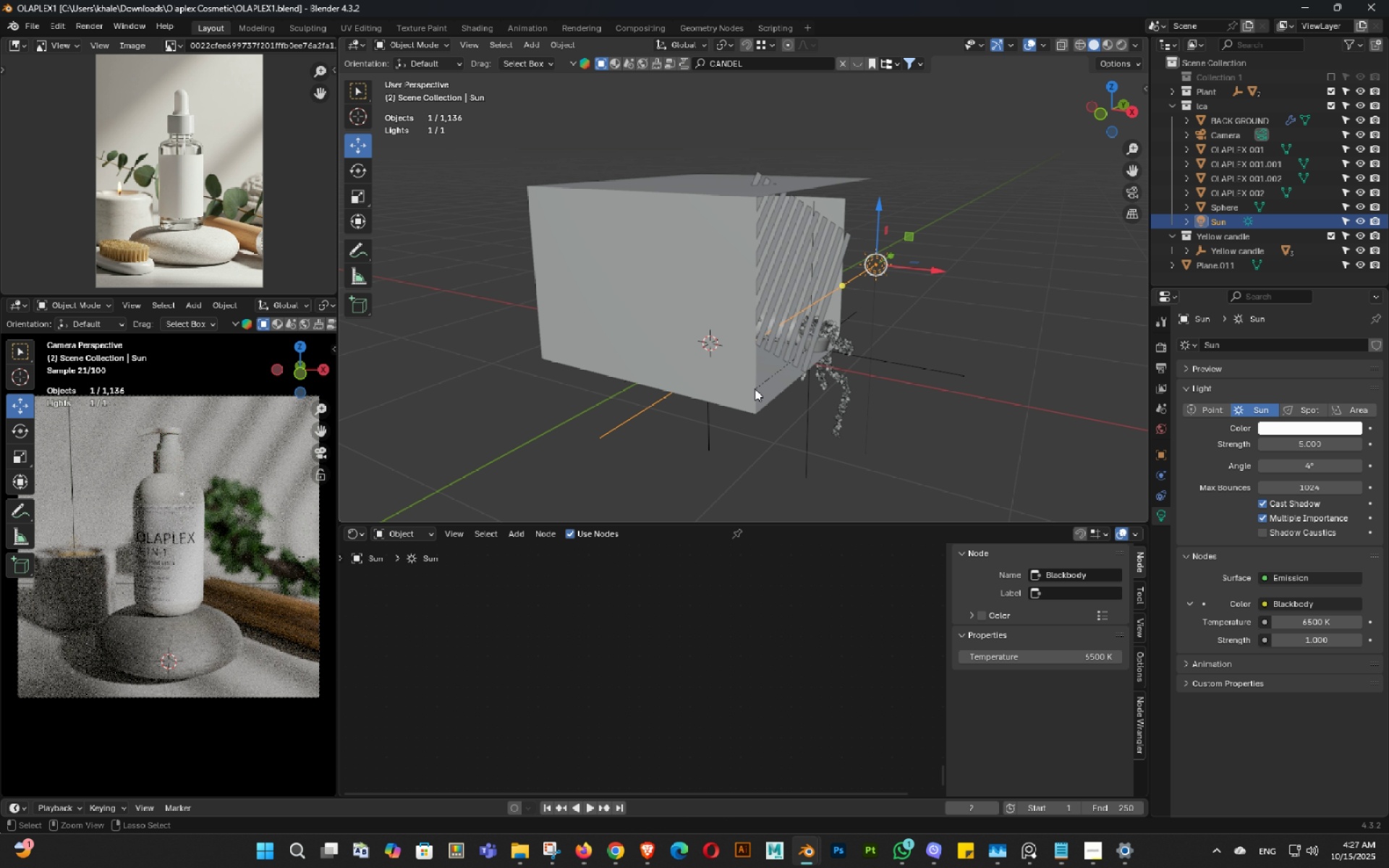 
key(Control+S)
 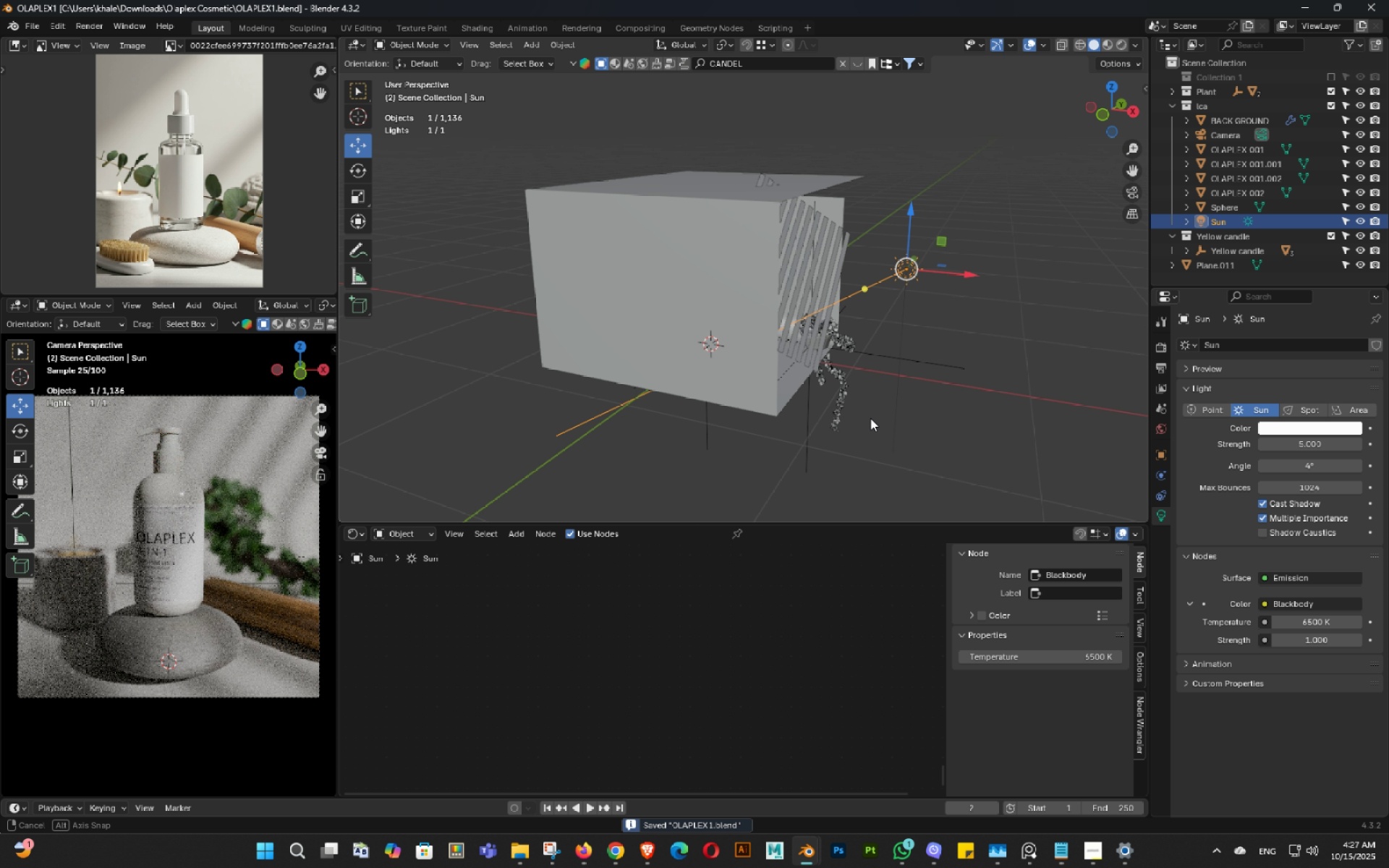 
double_click([870, 418])
 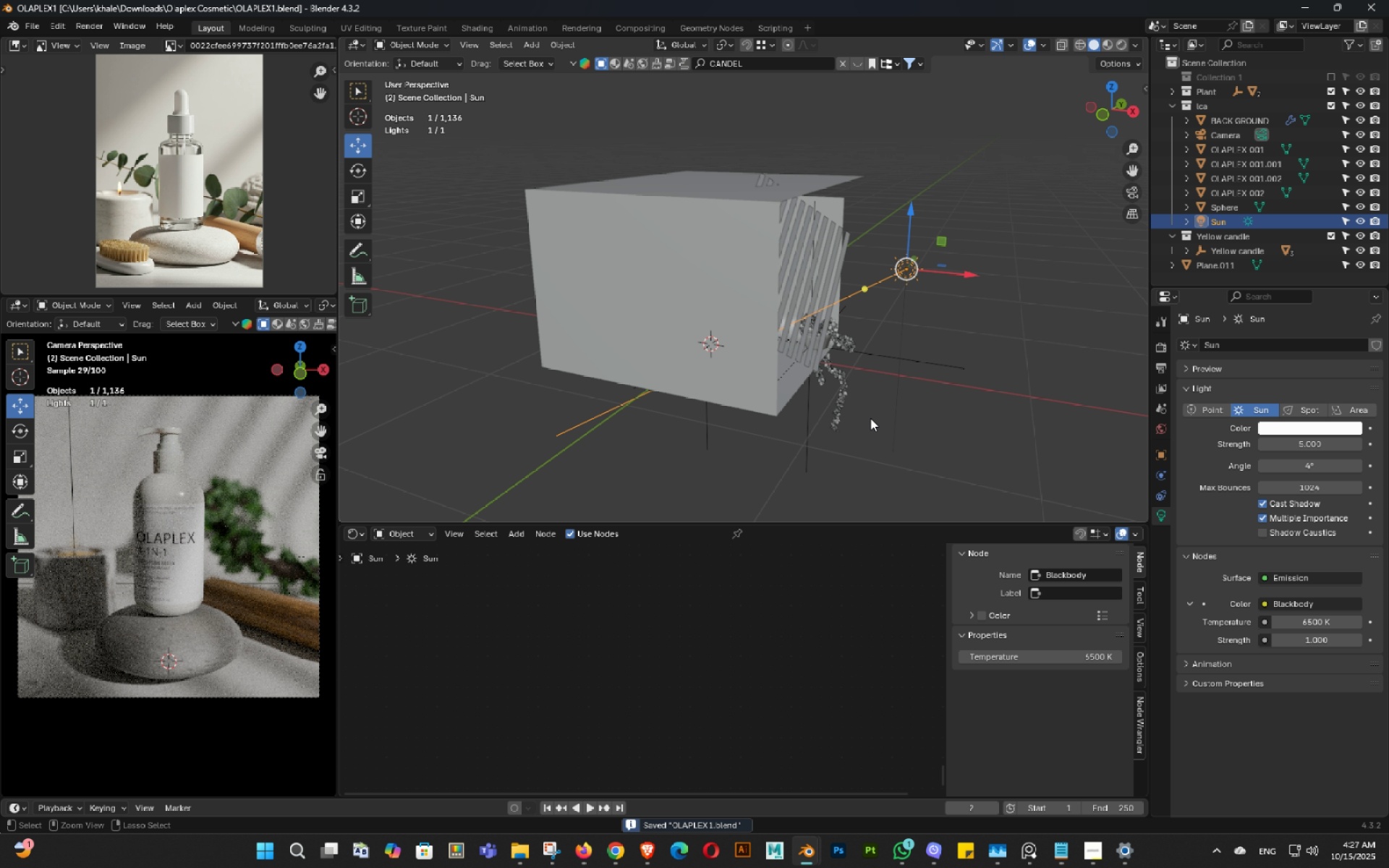 
key(Control+ControlLeft)
 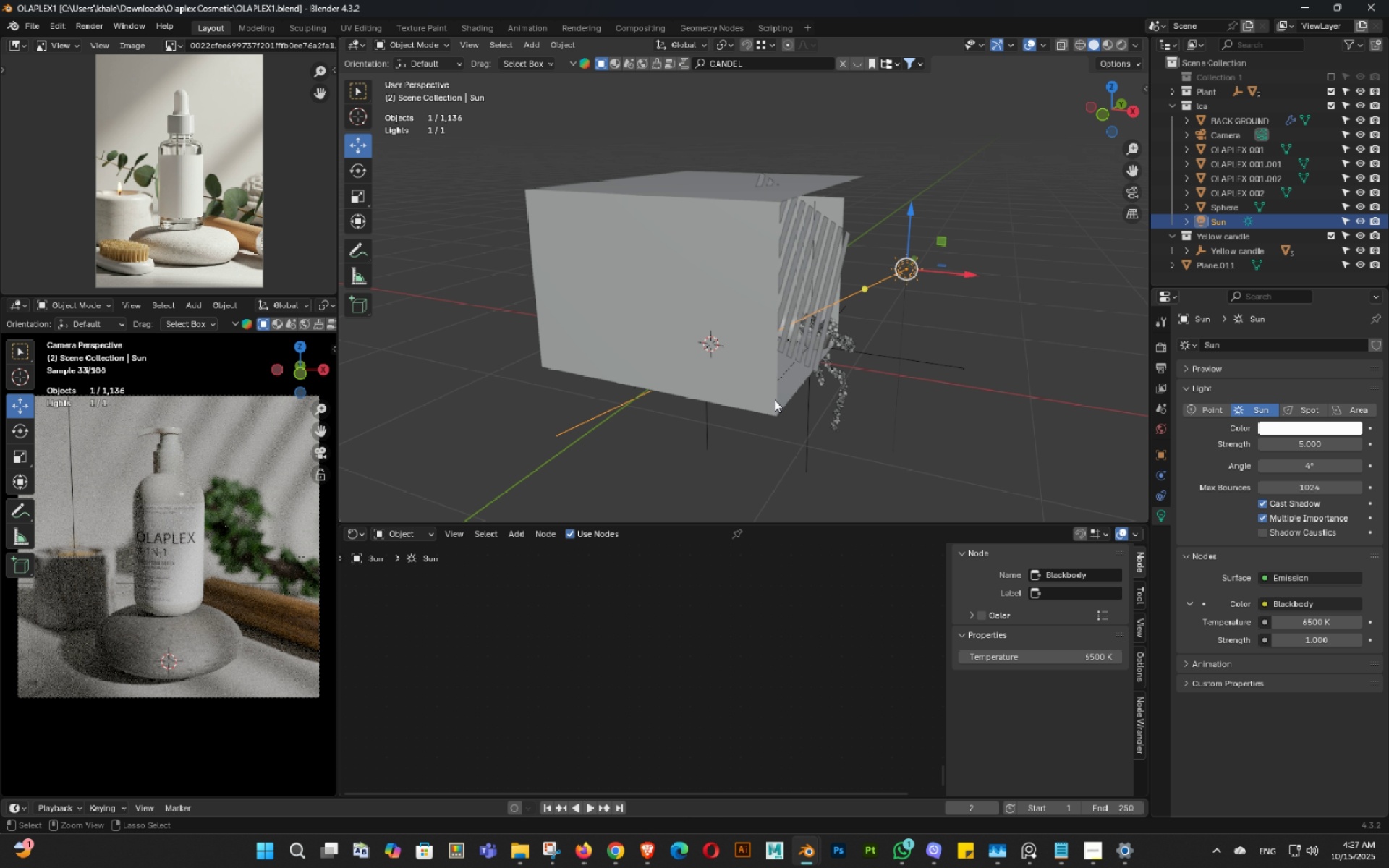 
key(Control+S)
 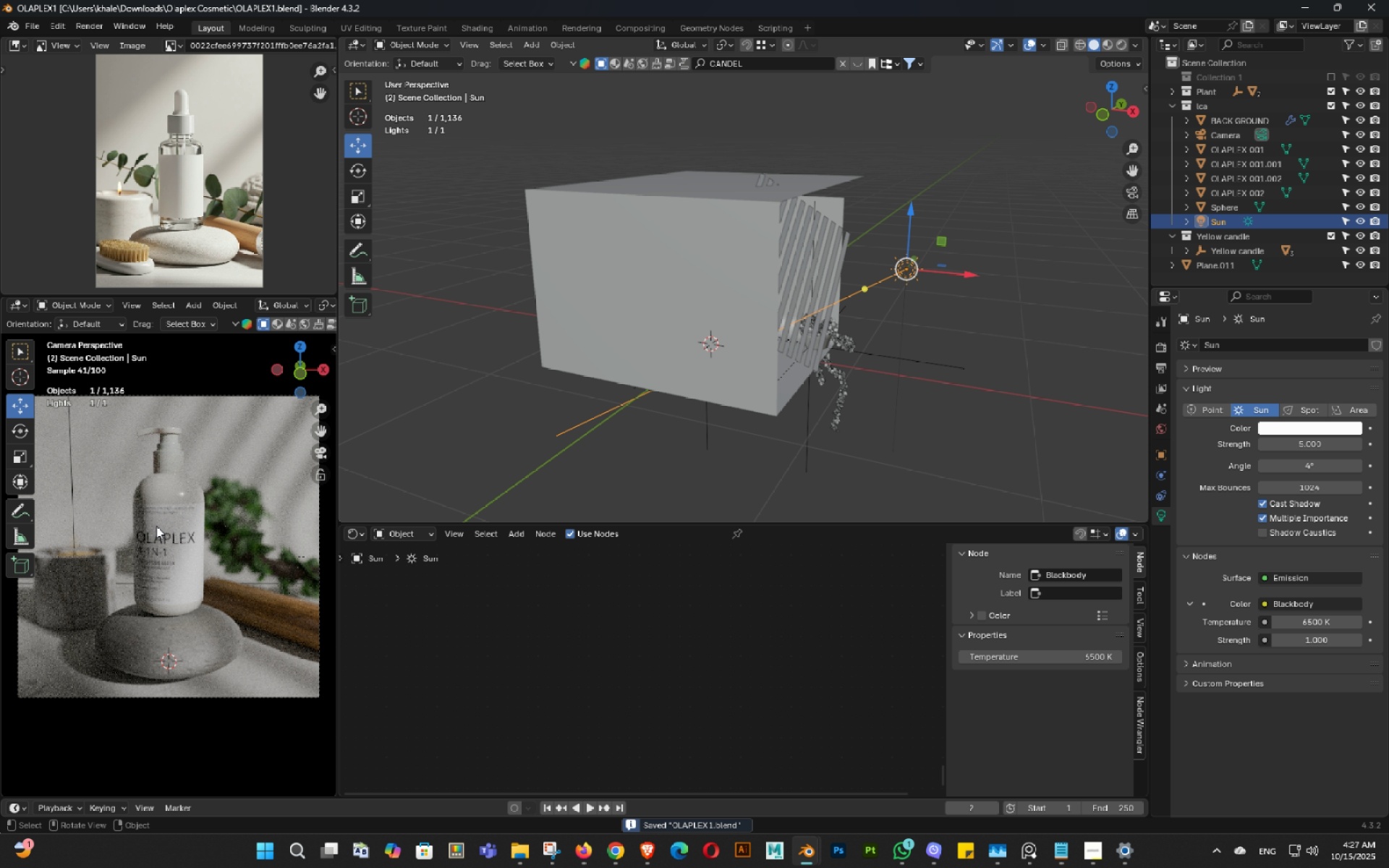 
key(Z)
 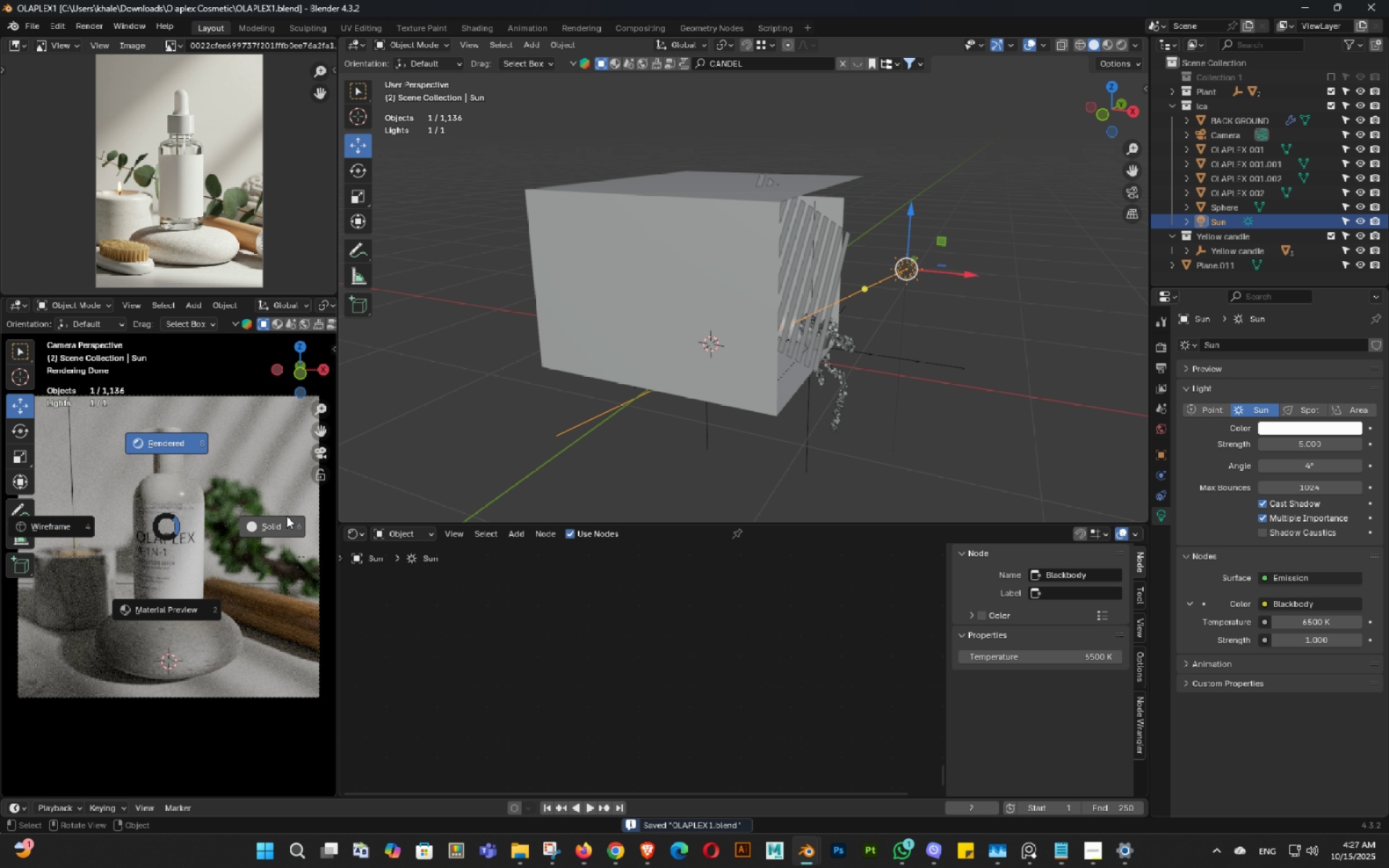 
key(Control+ControlLeft)
 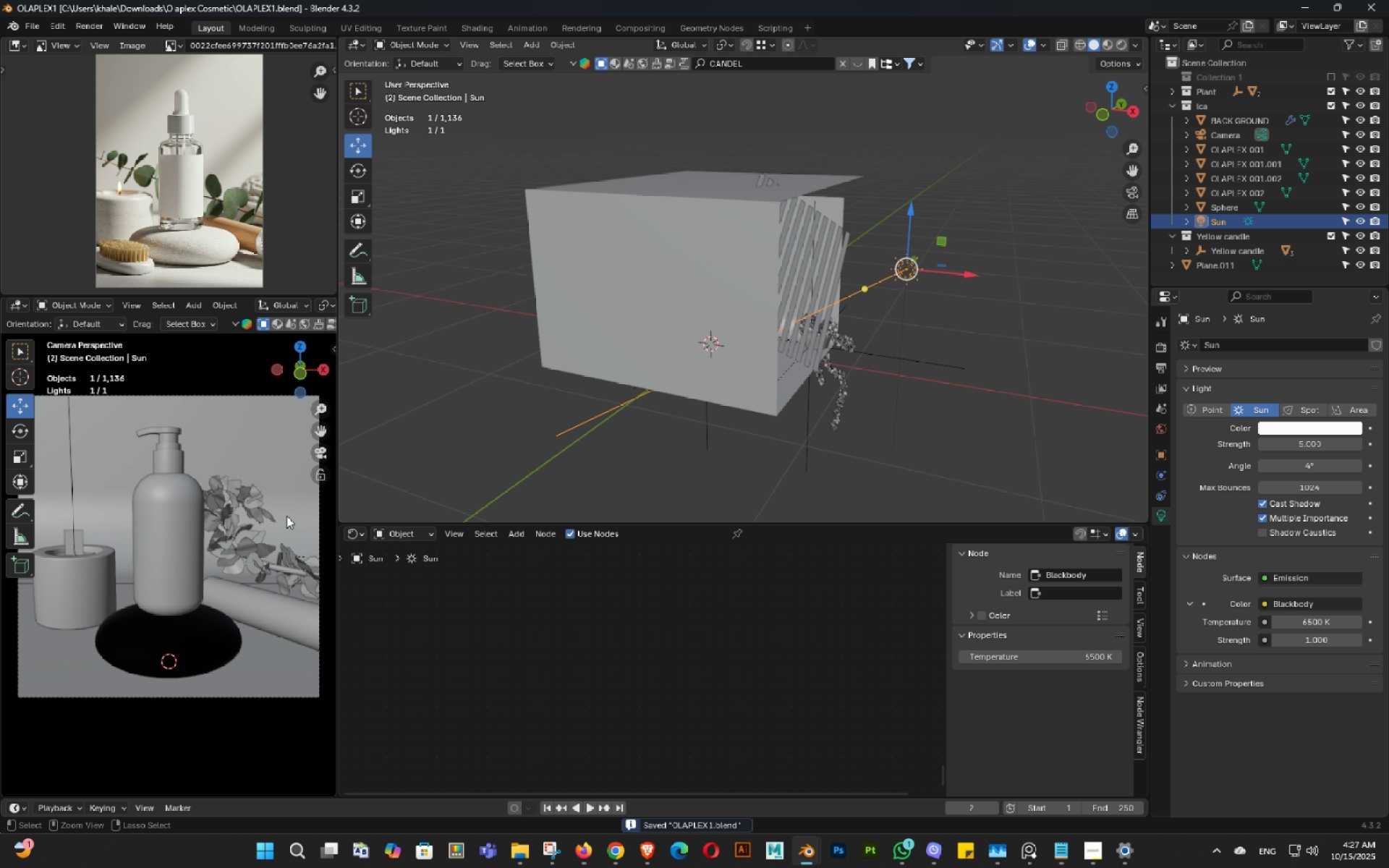 
key(Control+S)
 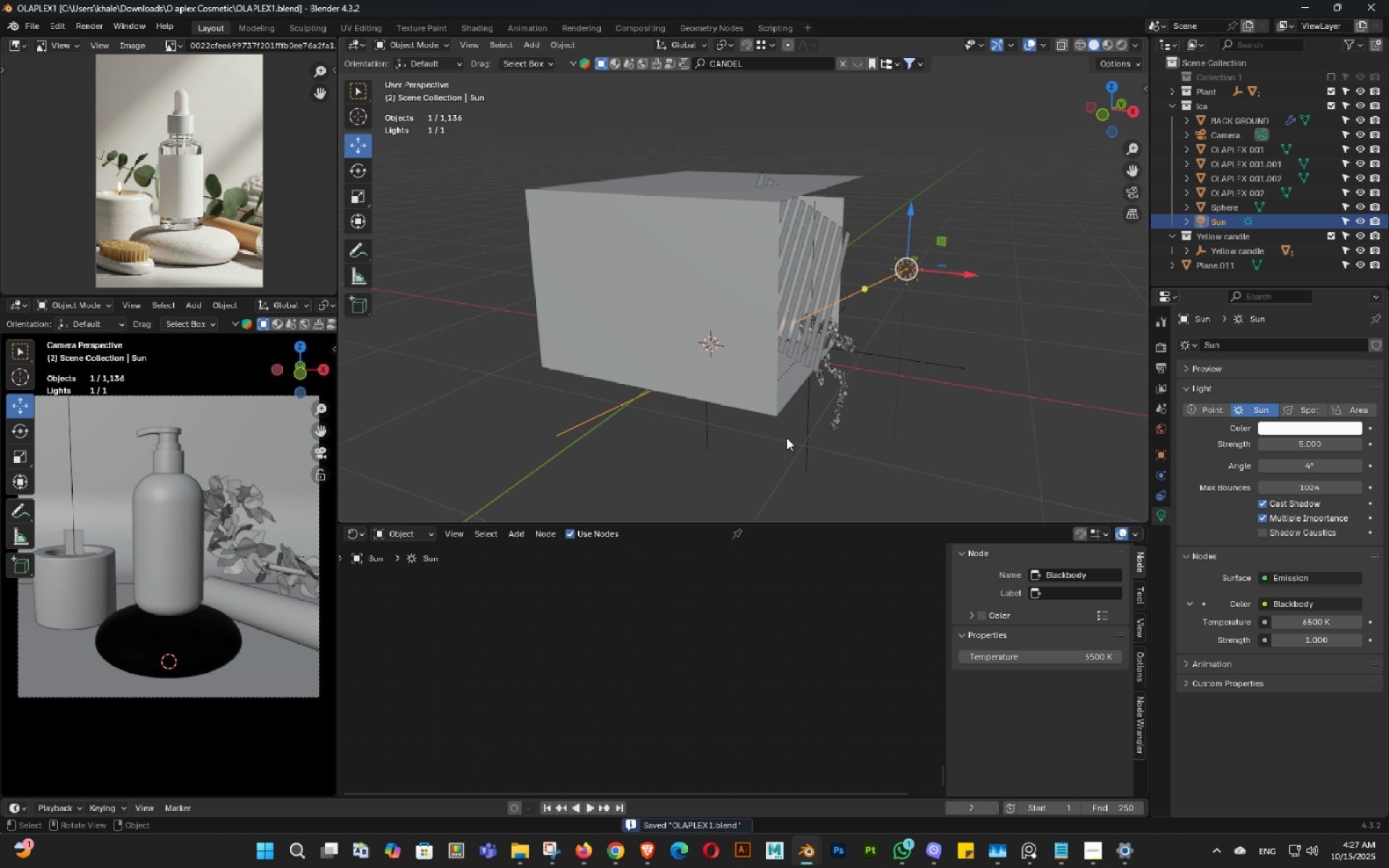 